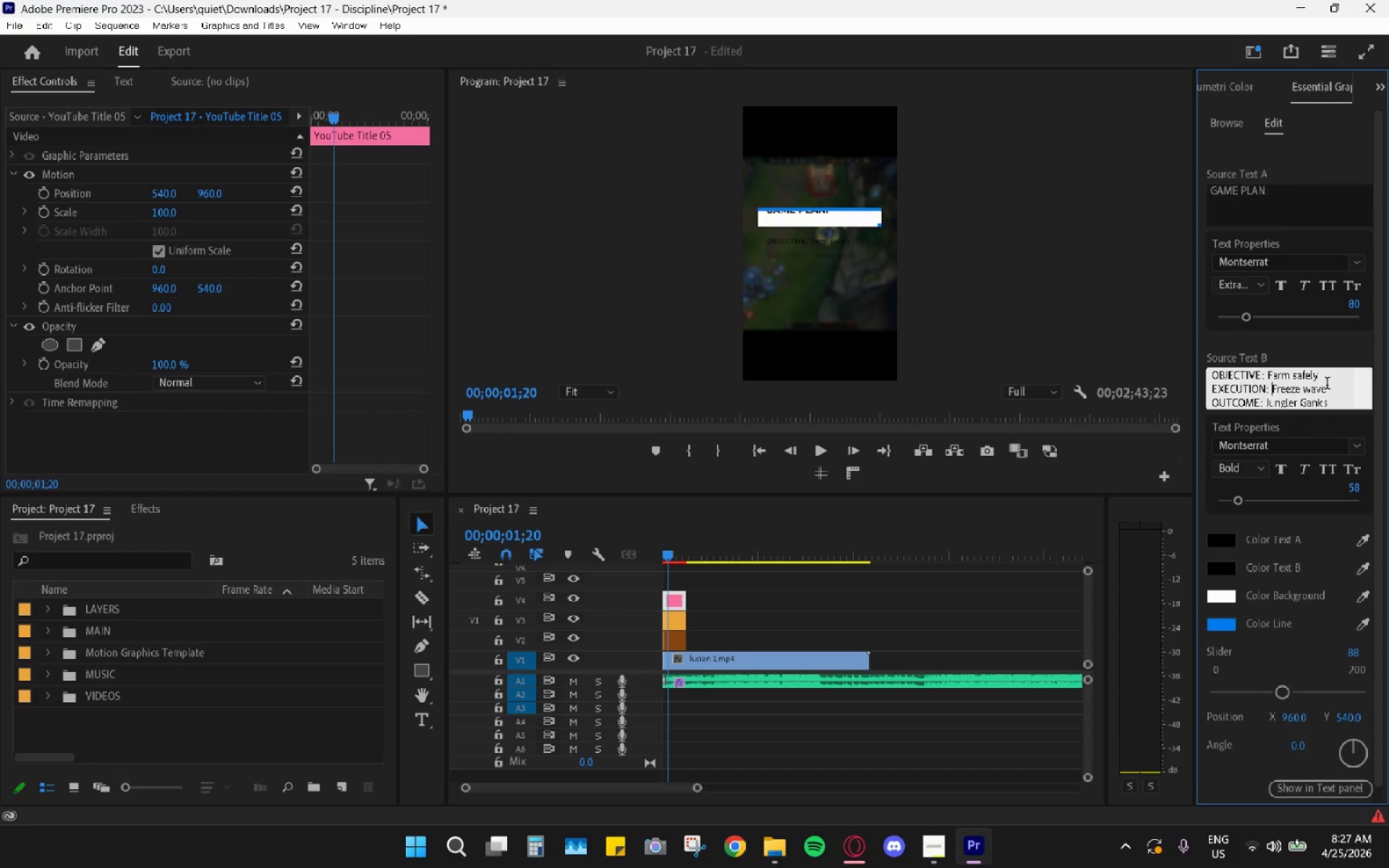 
left_click_drag(start_coordinate=[1327, 385], to_coordinate=[1273, 383])
 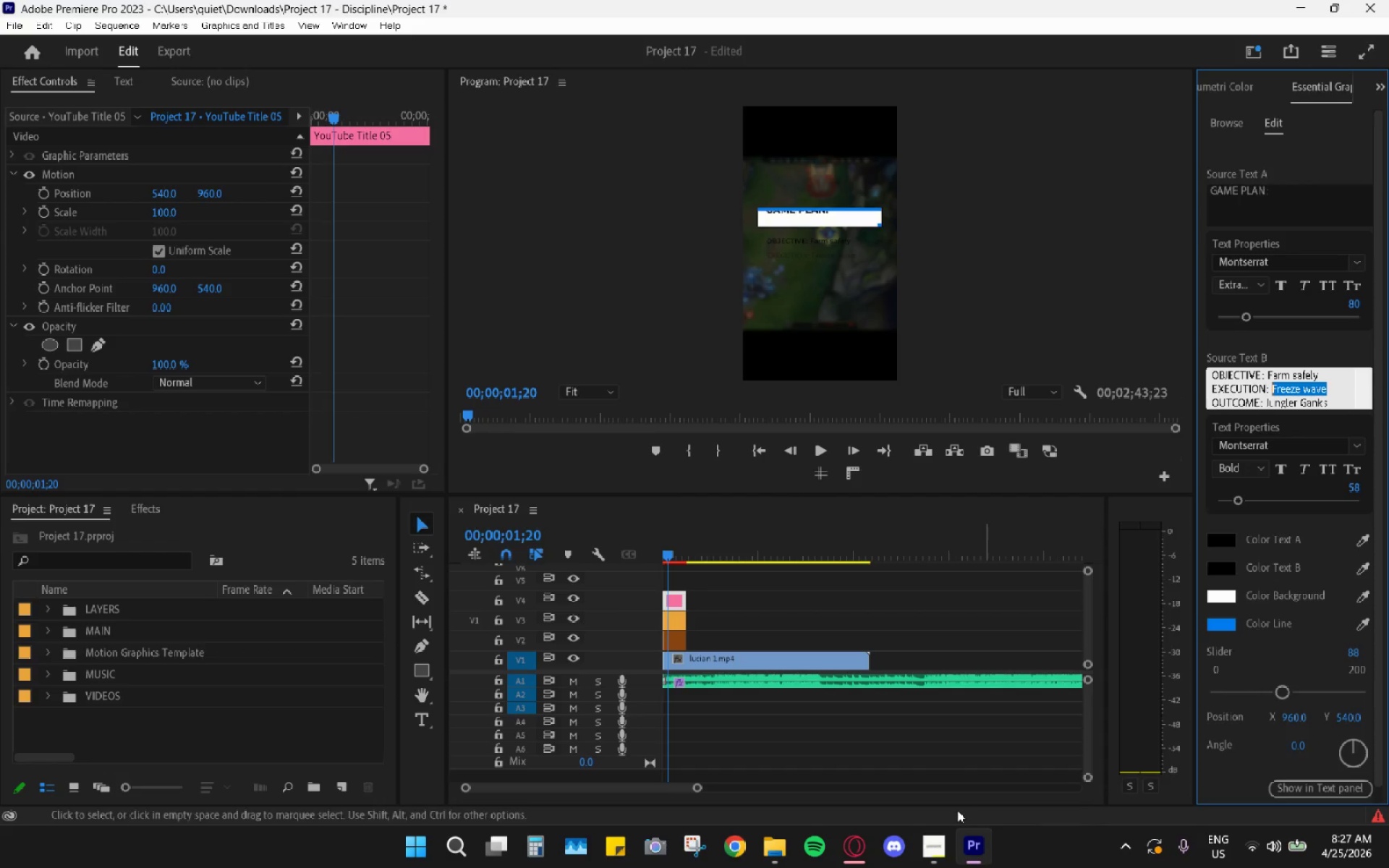 
wait(7.26)
 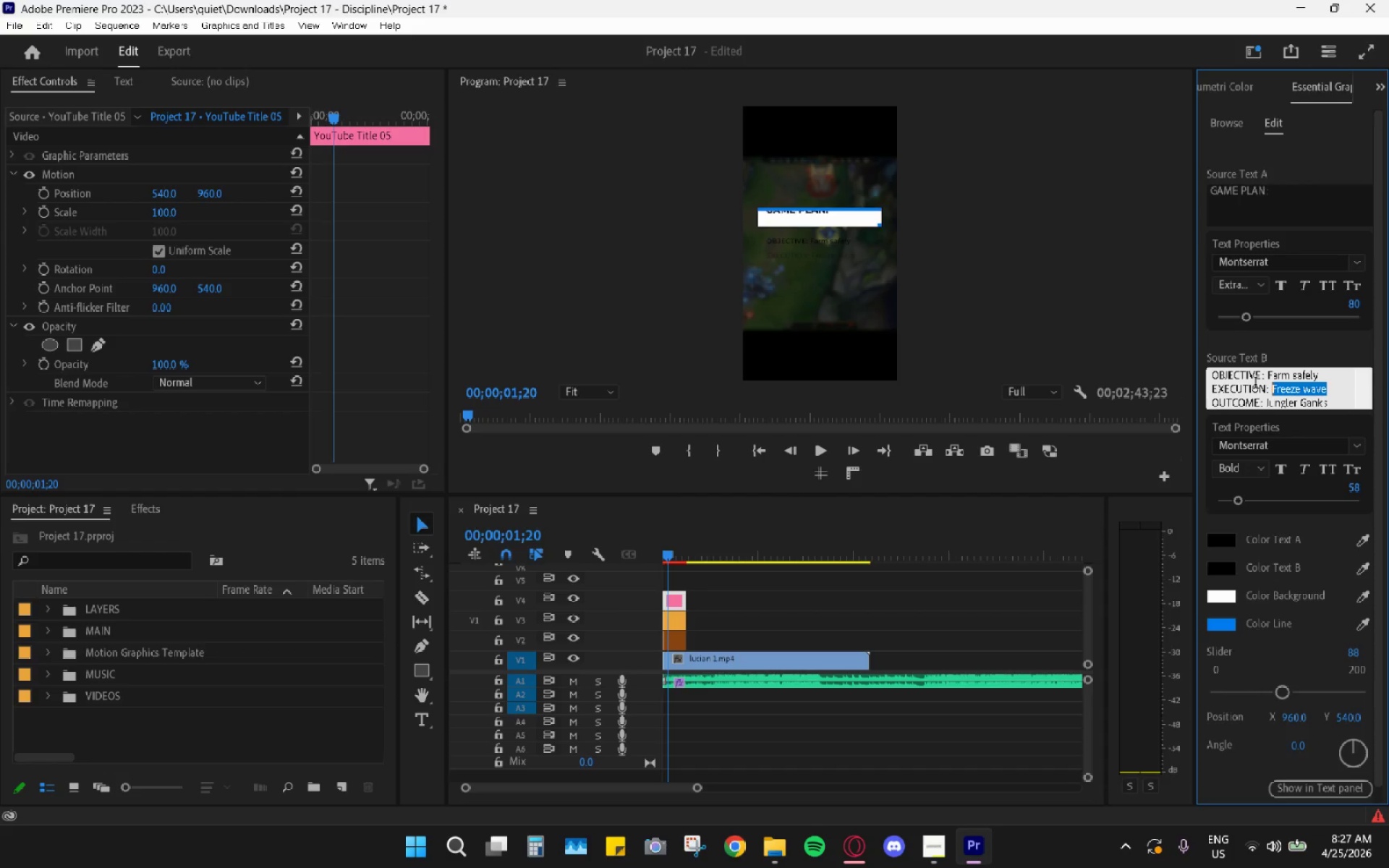 
left_click([861, 856])
 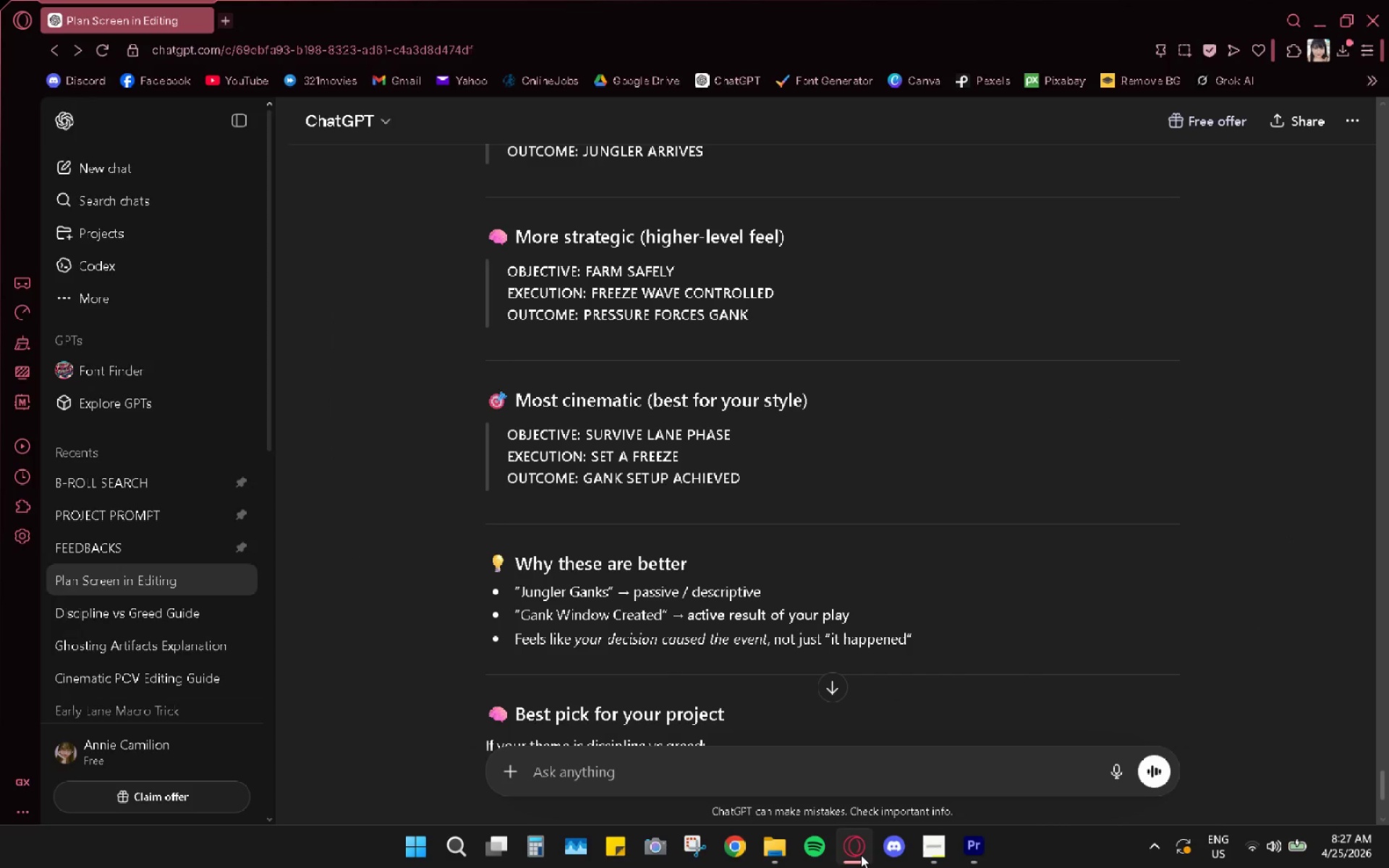 
wait(5.81)
 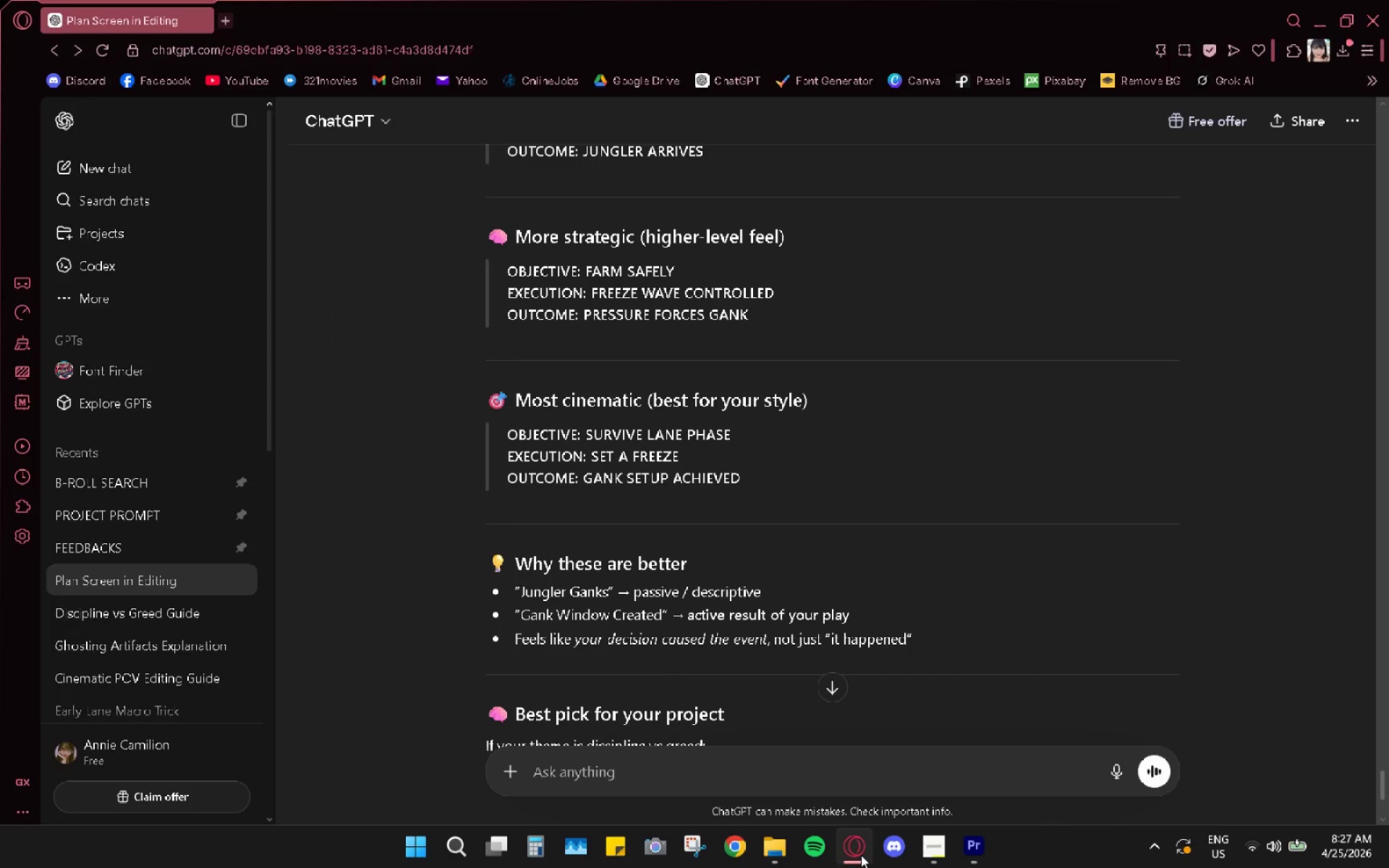 
scroll: coordinate [668, 662], scroll_direction: down, amount: 1.0
 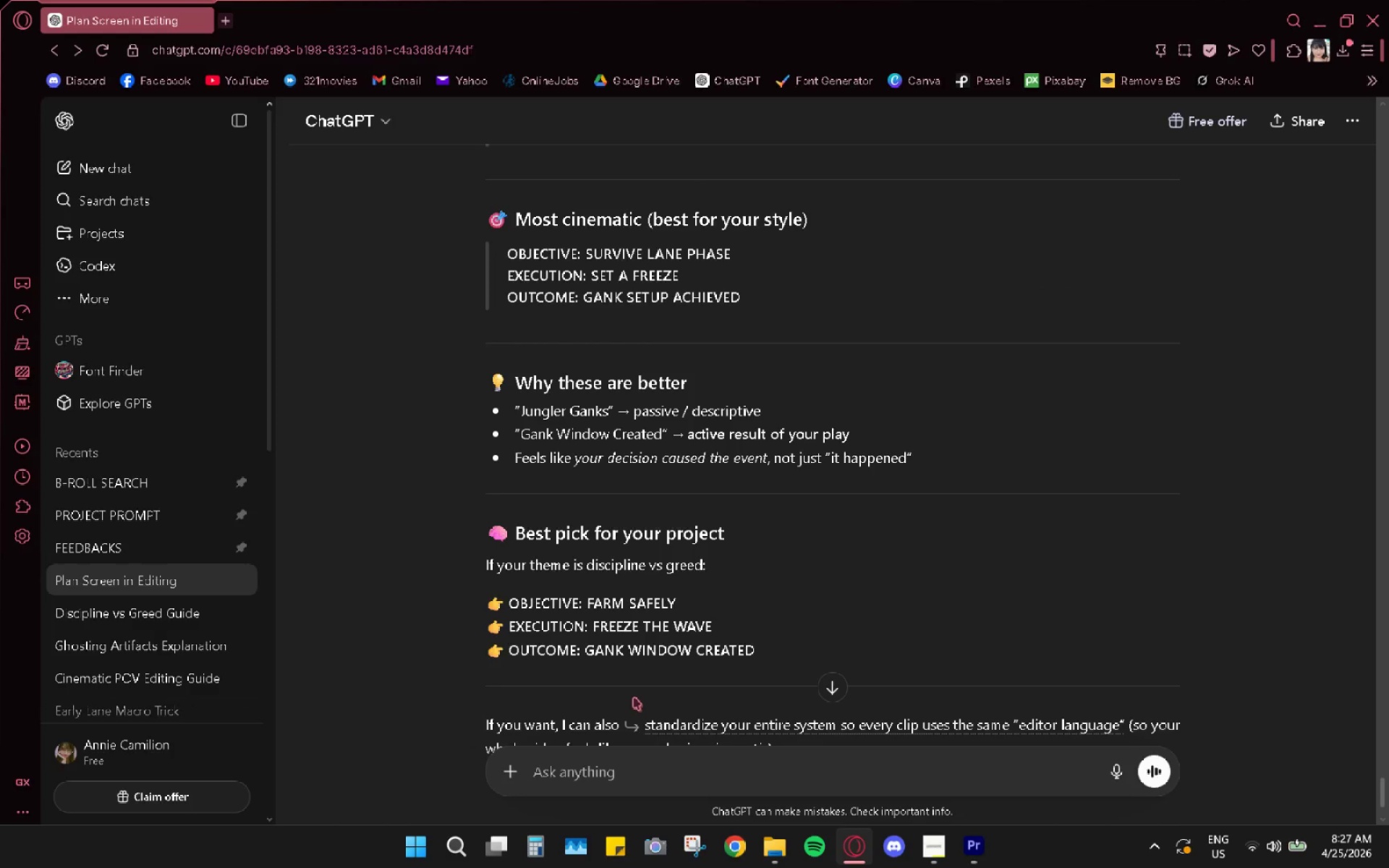 
left_click([554, 773])
 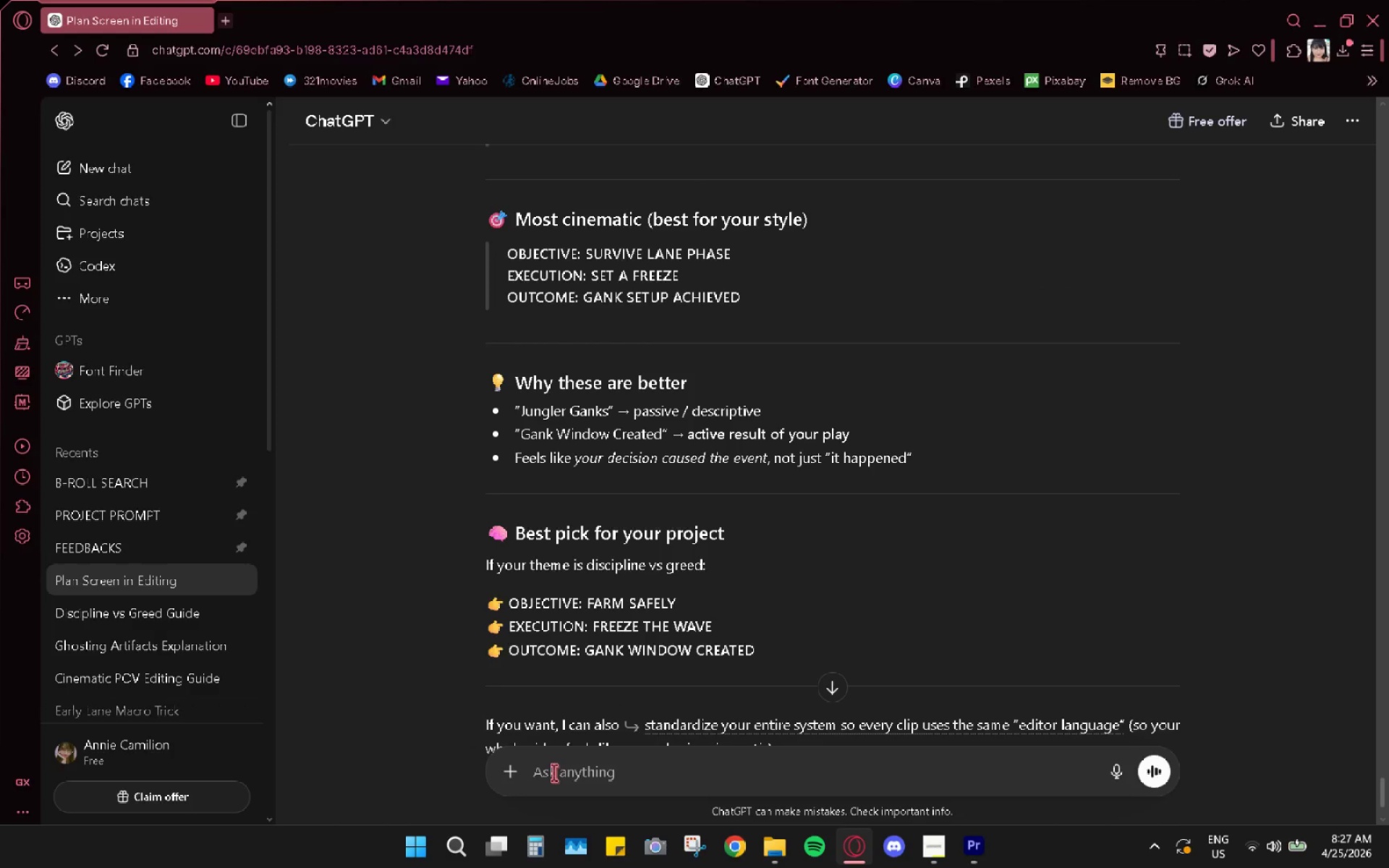 
type(in)
key(Backspace)
key(Backspace)
key(Backspace)
type(s)
key(Backspace)
key(Backspace)
type(aside from onject=)
key(Backspace)
key(Backspace)
key(Backspace)
key(Backspace)
key(Backspace)
key(Backspace)
type(bhe)
key(Backspace)
key(Backspace)
type(jective, execution and outcom)
key(Backspace)
type(ion, condition and outcome, what do you call the situation that the enemy ta)
key(Backspace)
type(eam )
 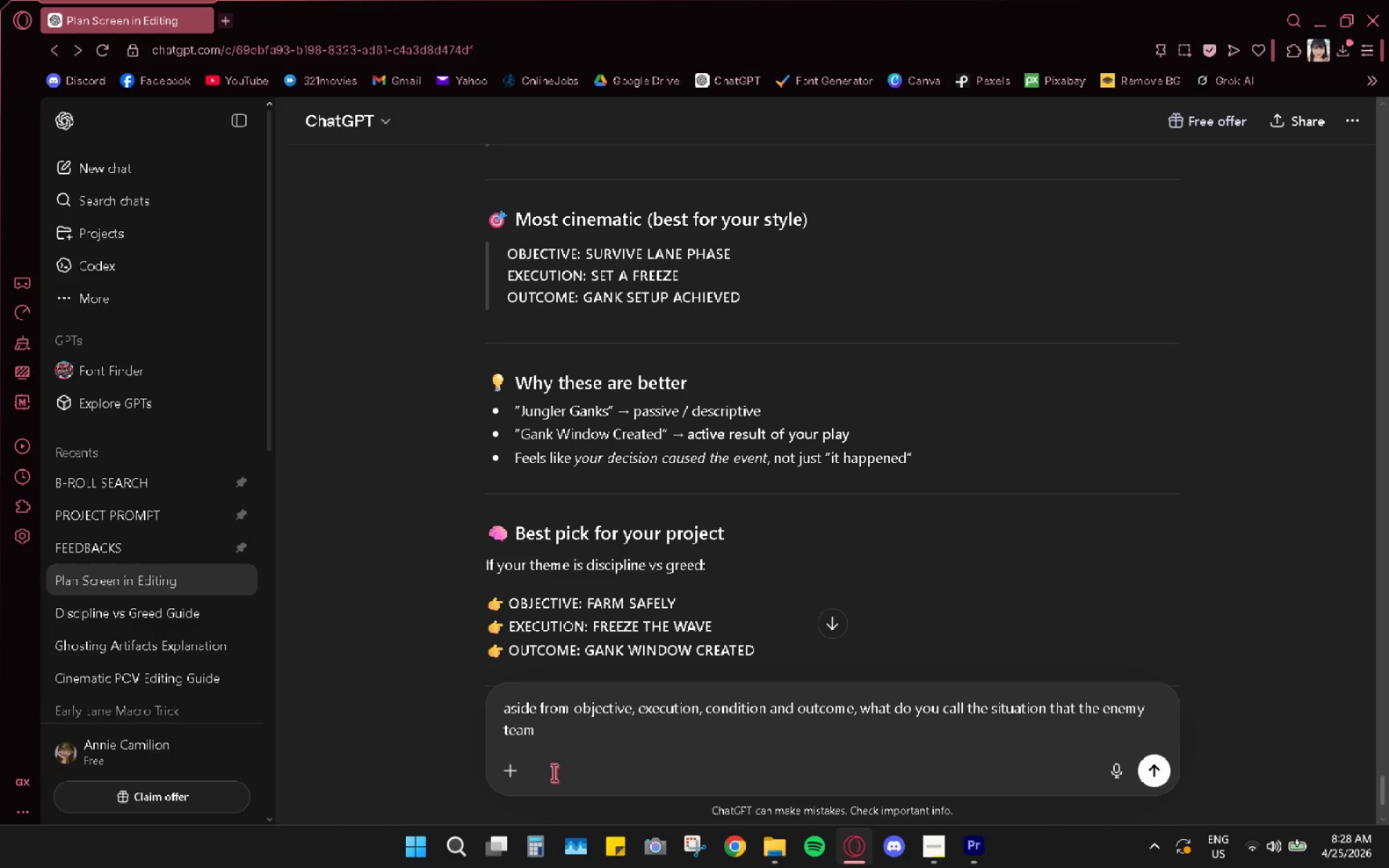 
wait(5.56)
 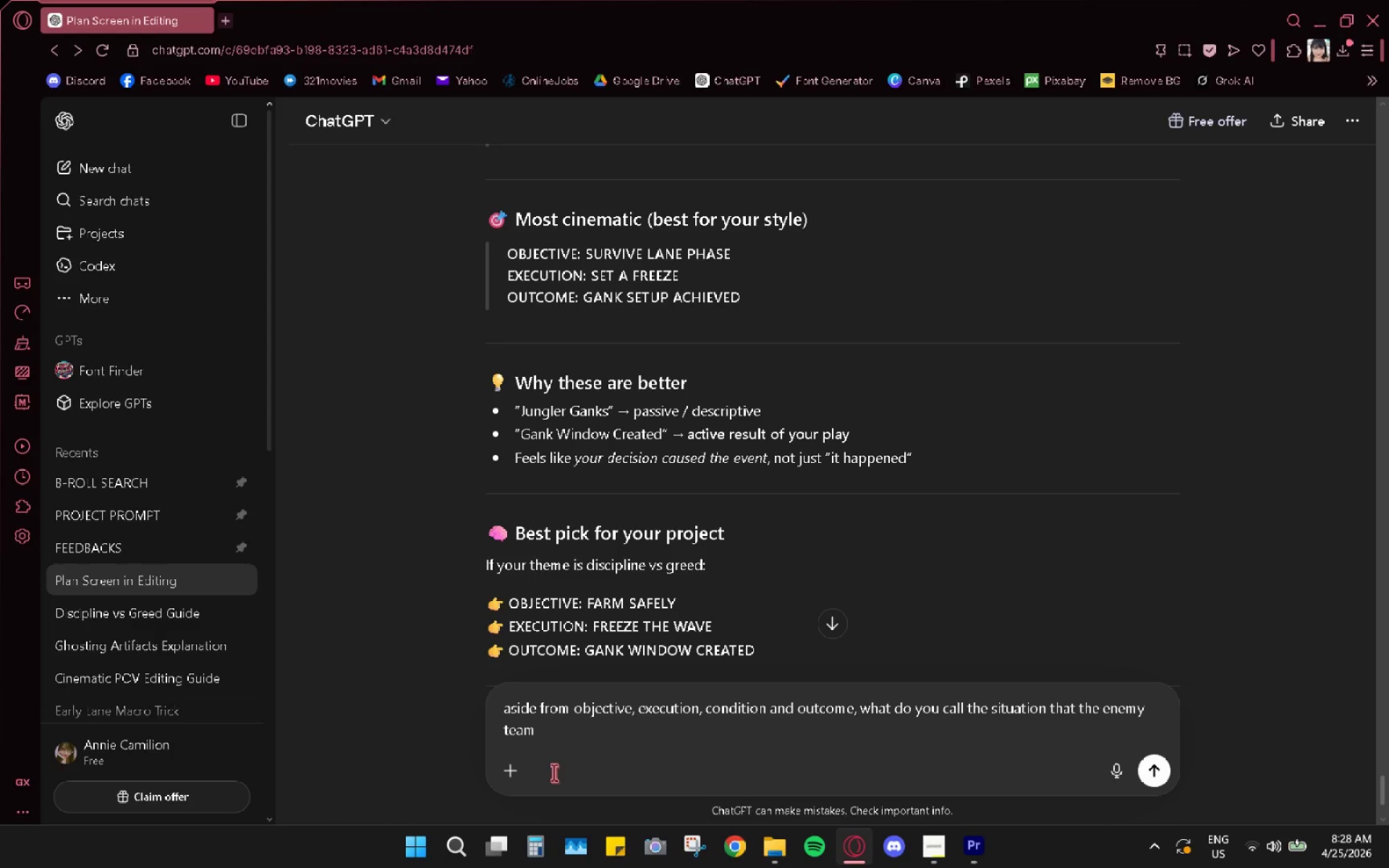 
type(acts n to )
 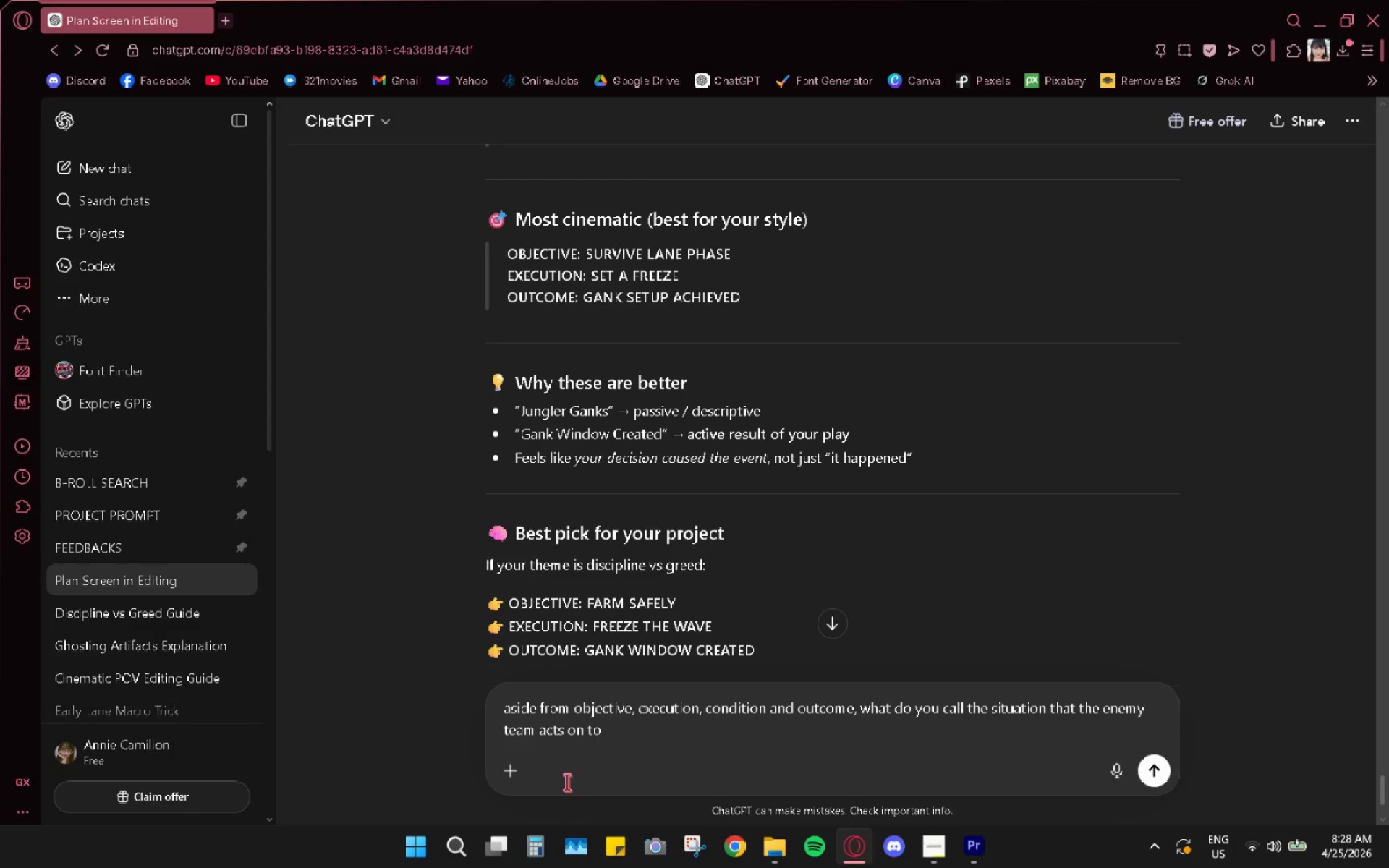 
key(Backspace)
key(Backspace)
key(Backspace)
type(as a )
 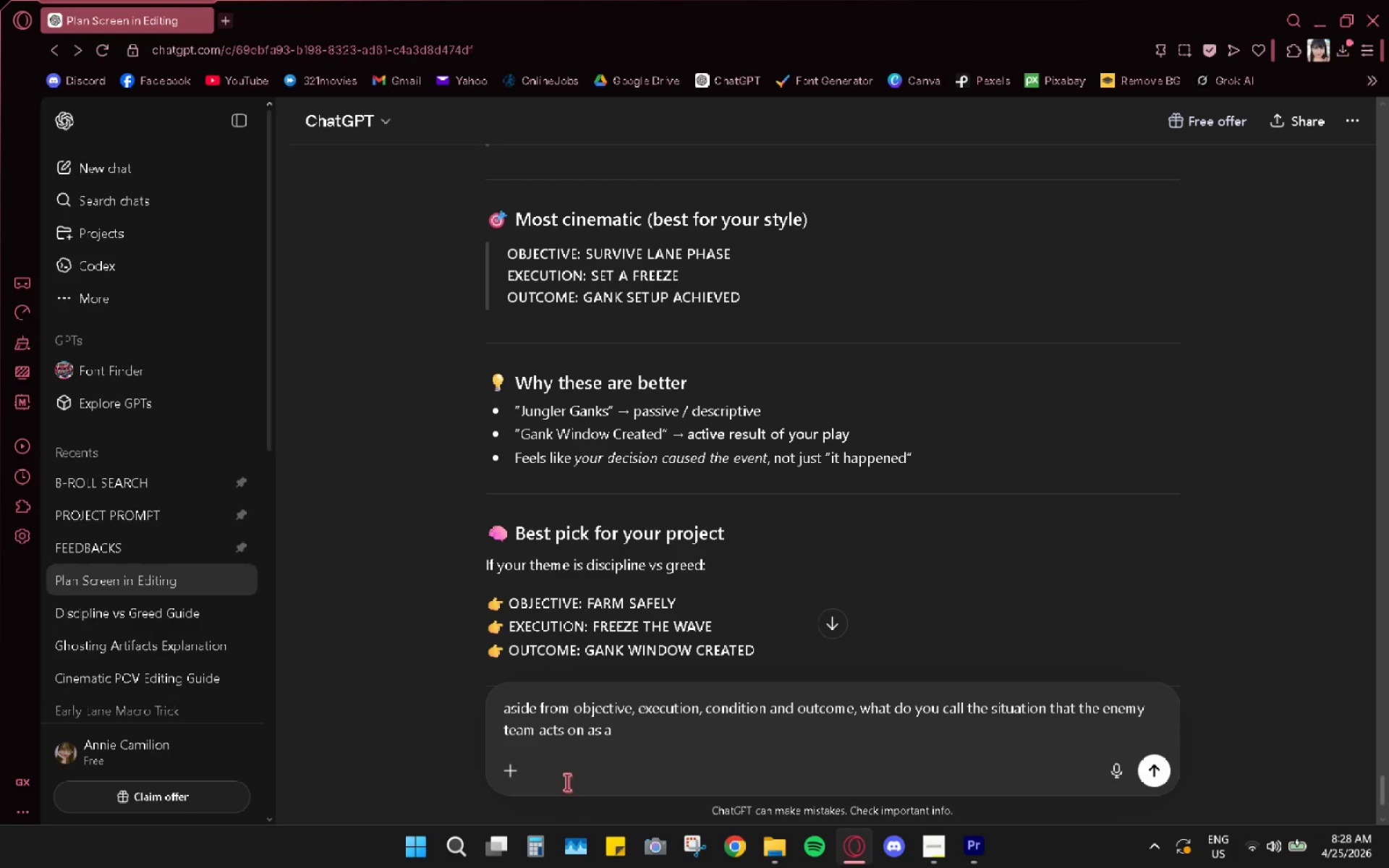 
hold_key(key=Backspace, duration=0.69)
 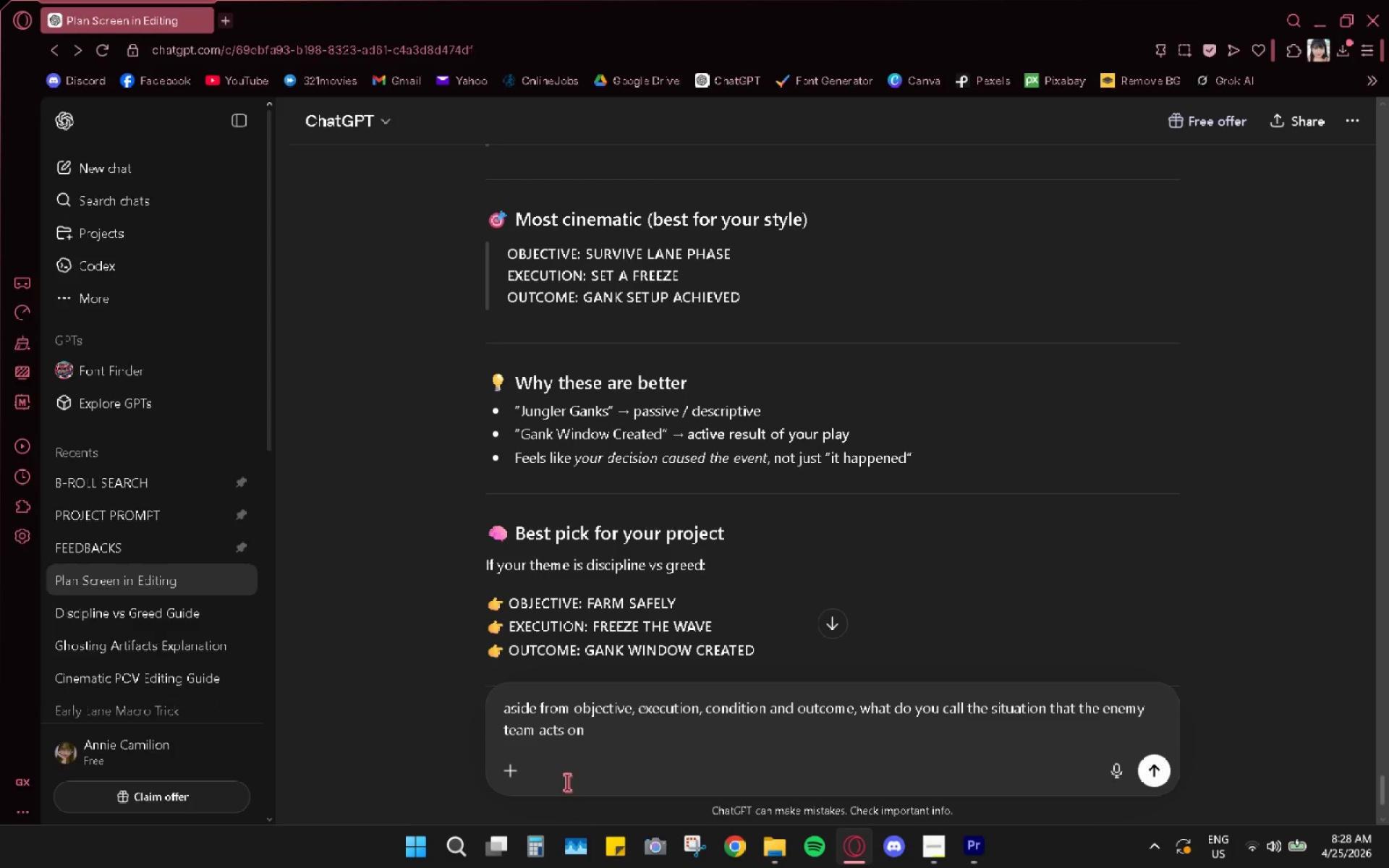 
wait(6.24)
 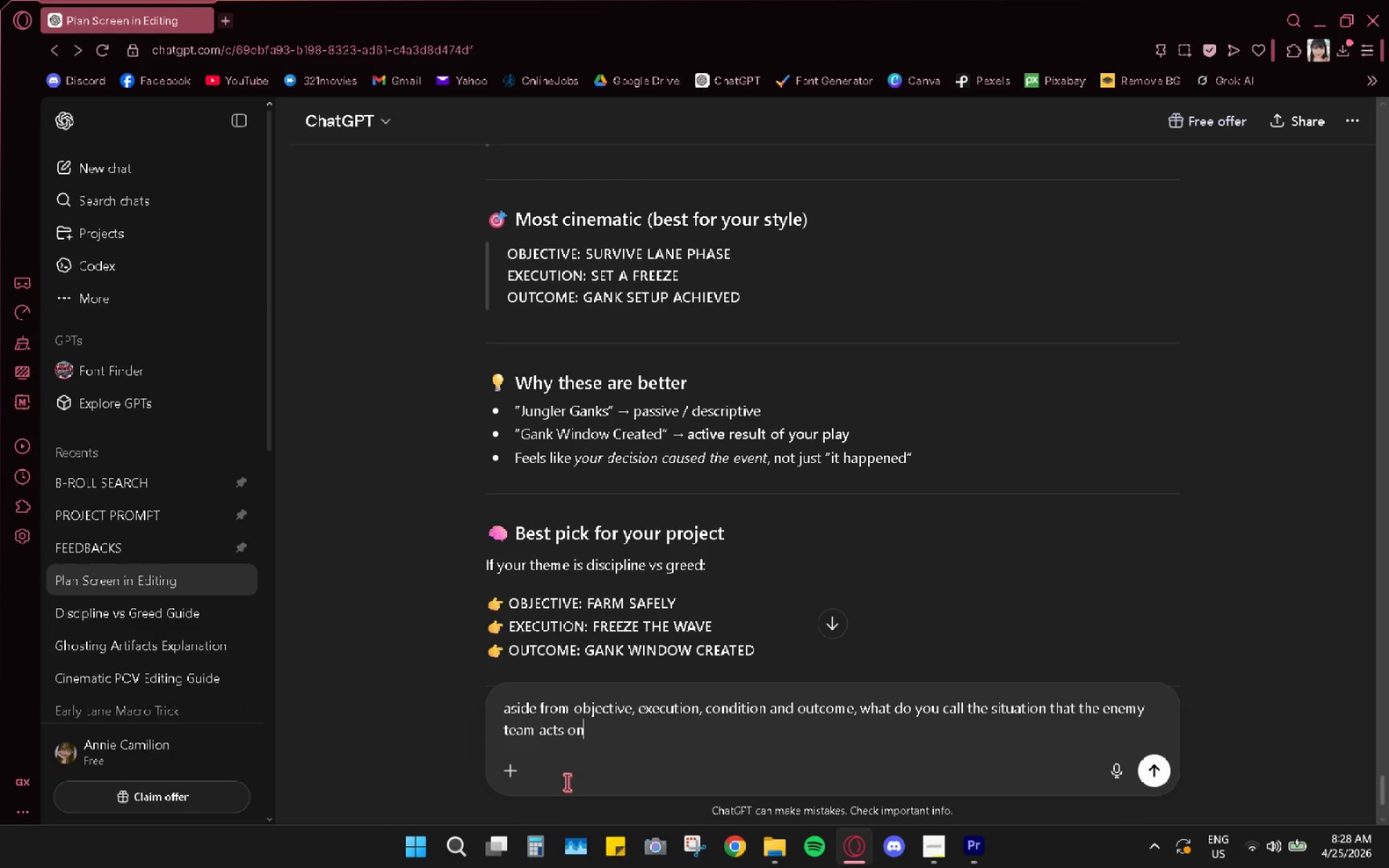 
type( because of what your exectipon)
key(Backspace)
key(Backspace)
type(n)
key(Backspace)
key(Backspace)
key(Backspace)
key(Backspace)
type(ution does)
 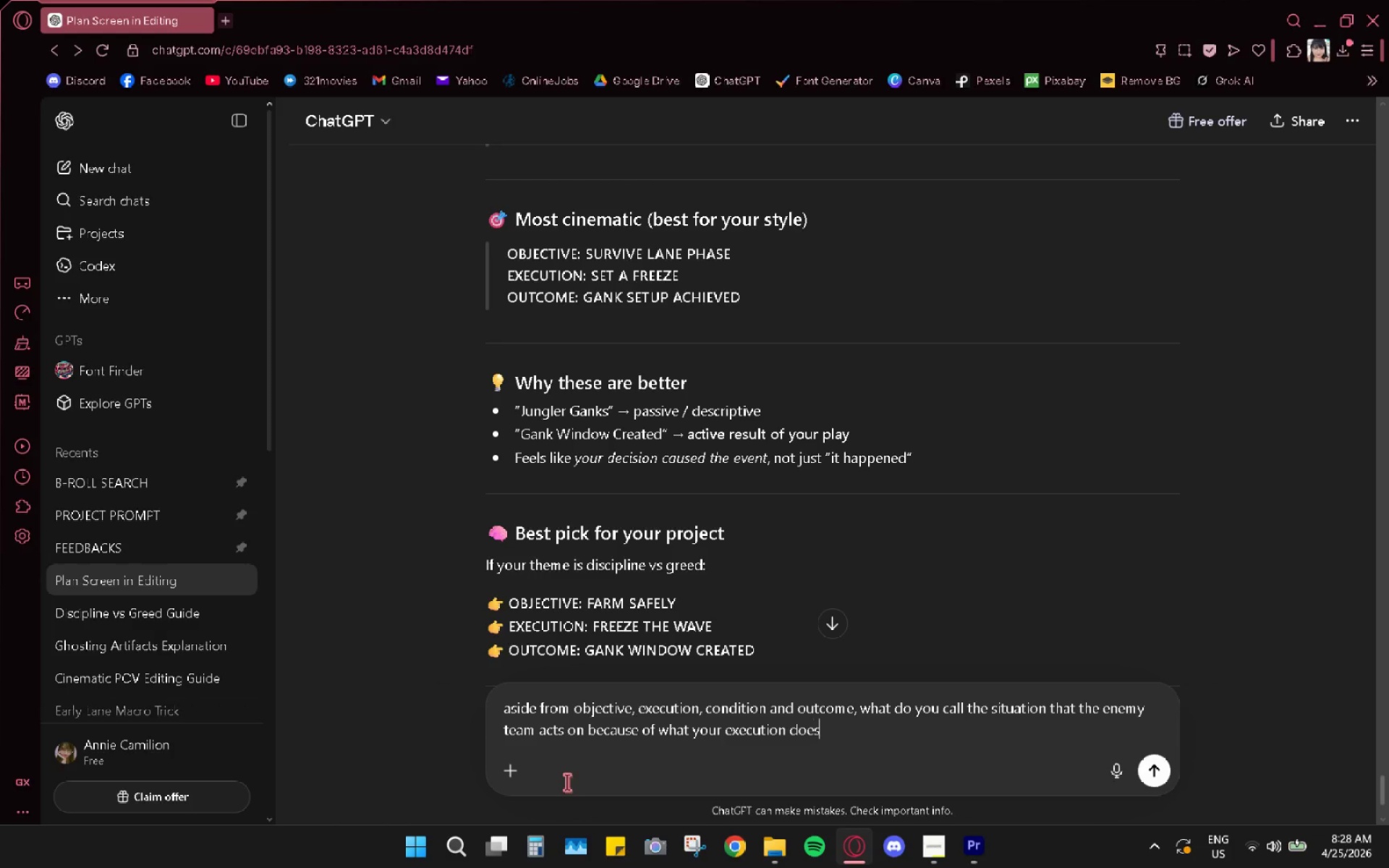 
key(Enter)
 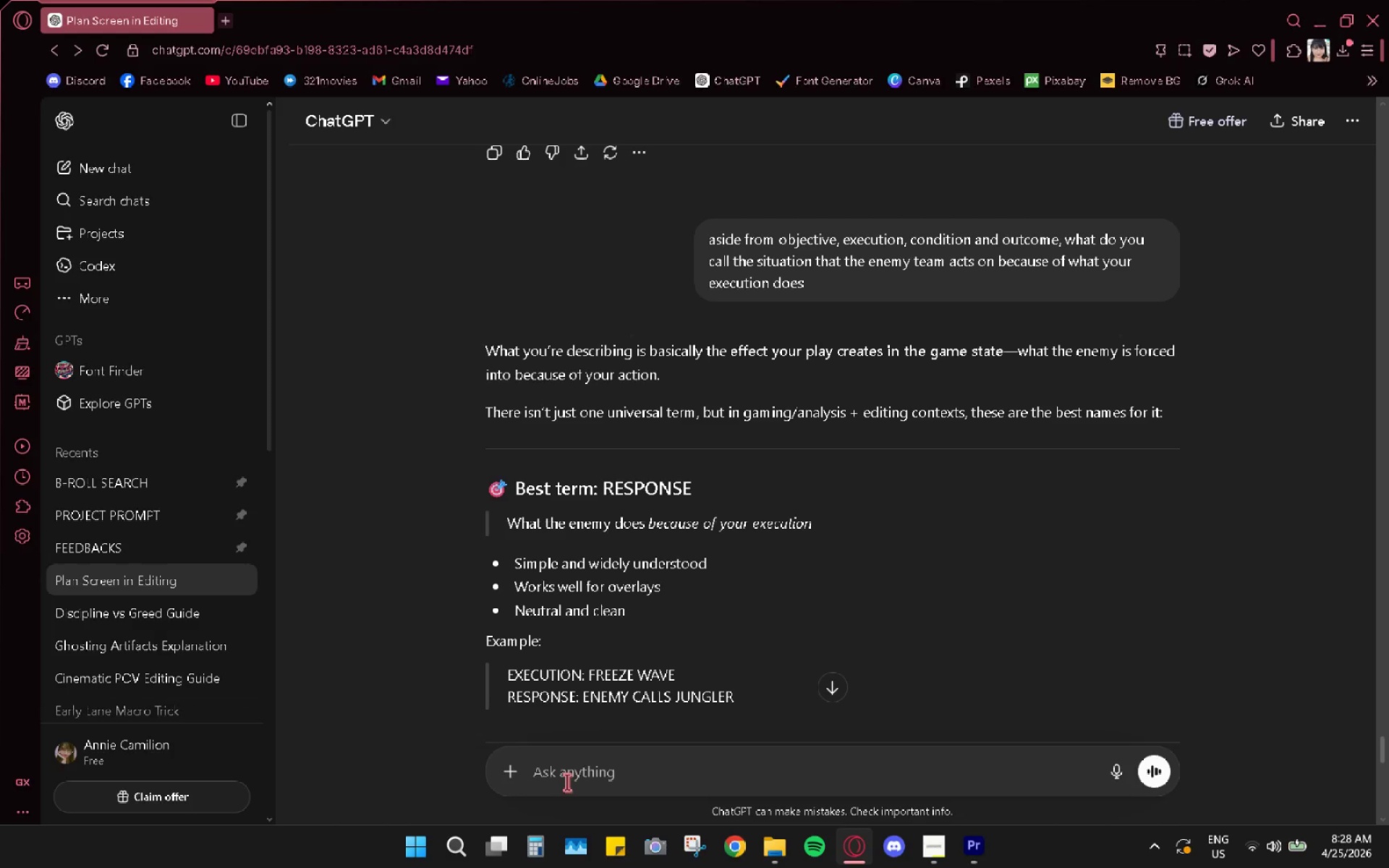 
wait(14.3)
 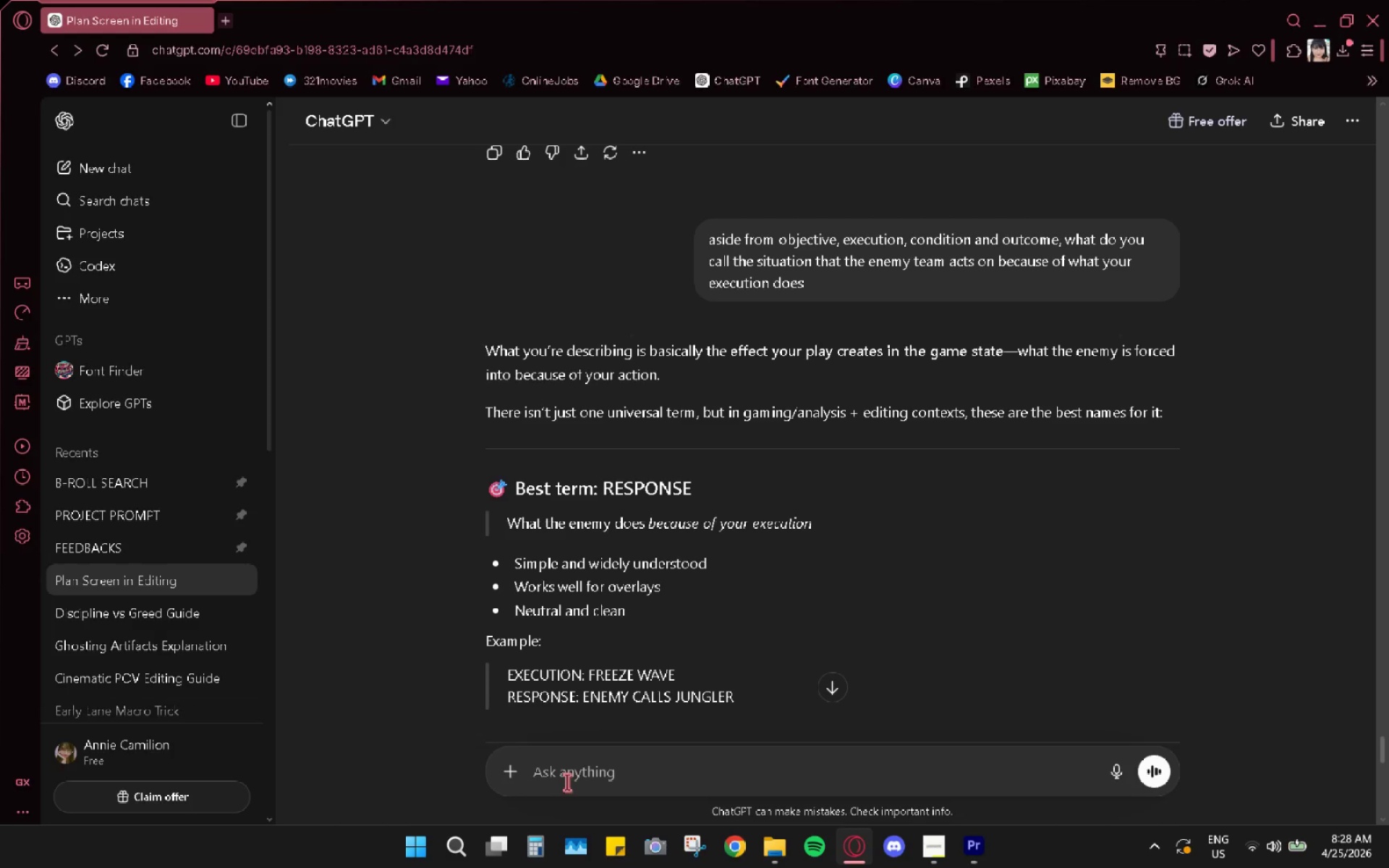 
scroll: coordinate [562, 613], scroll_direction: down, amount: 5.0
 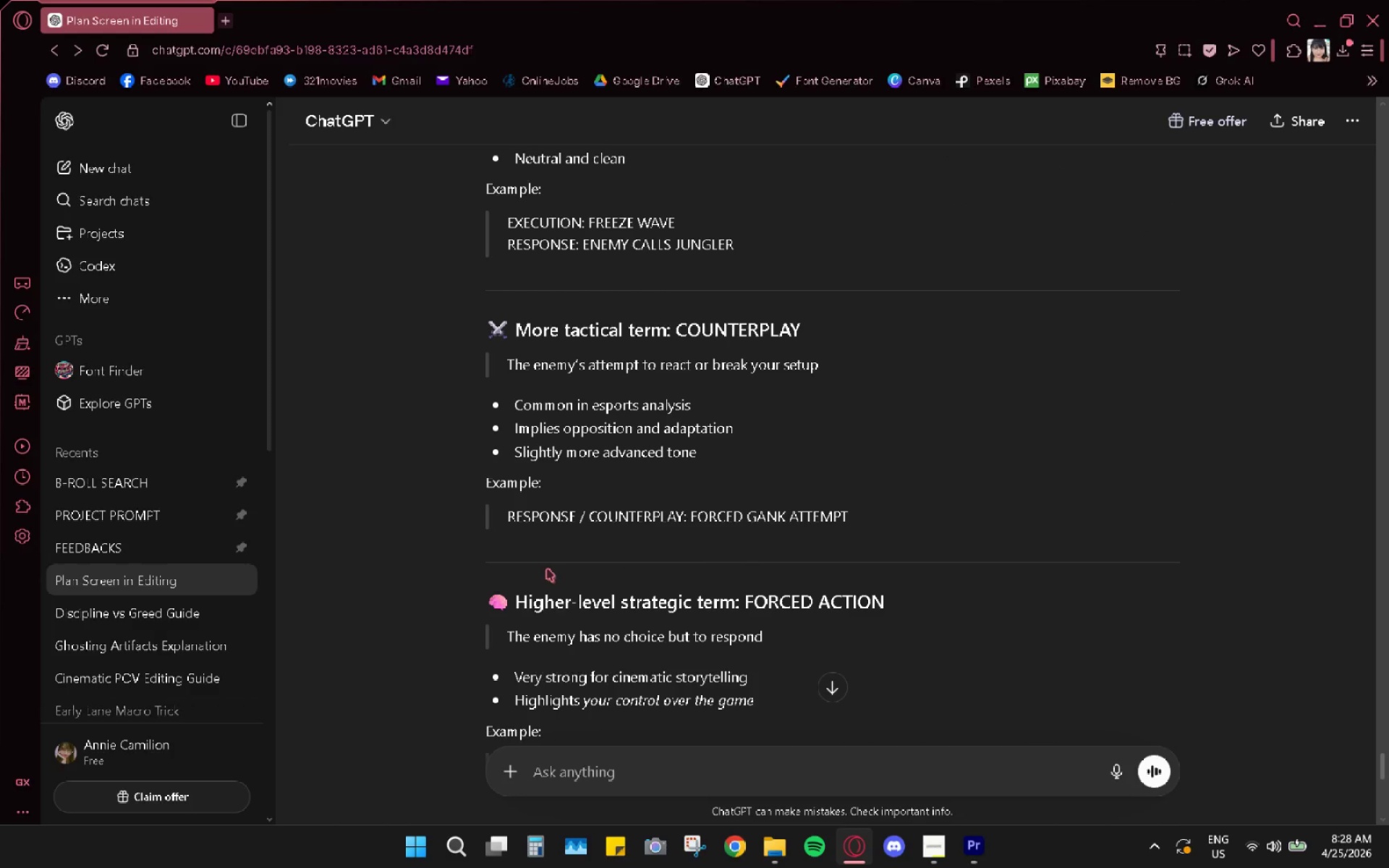 
wait(7.1)
 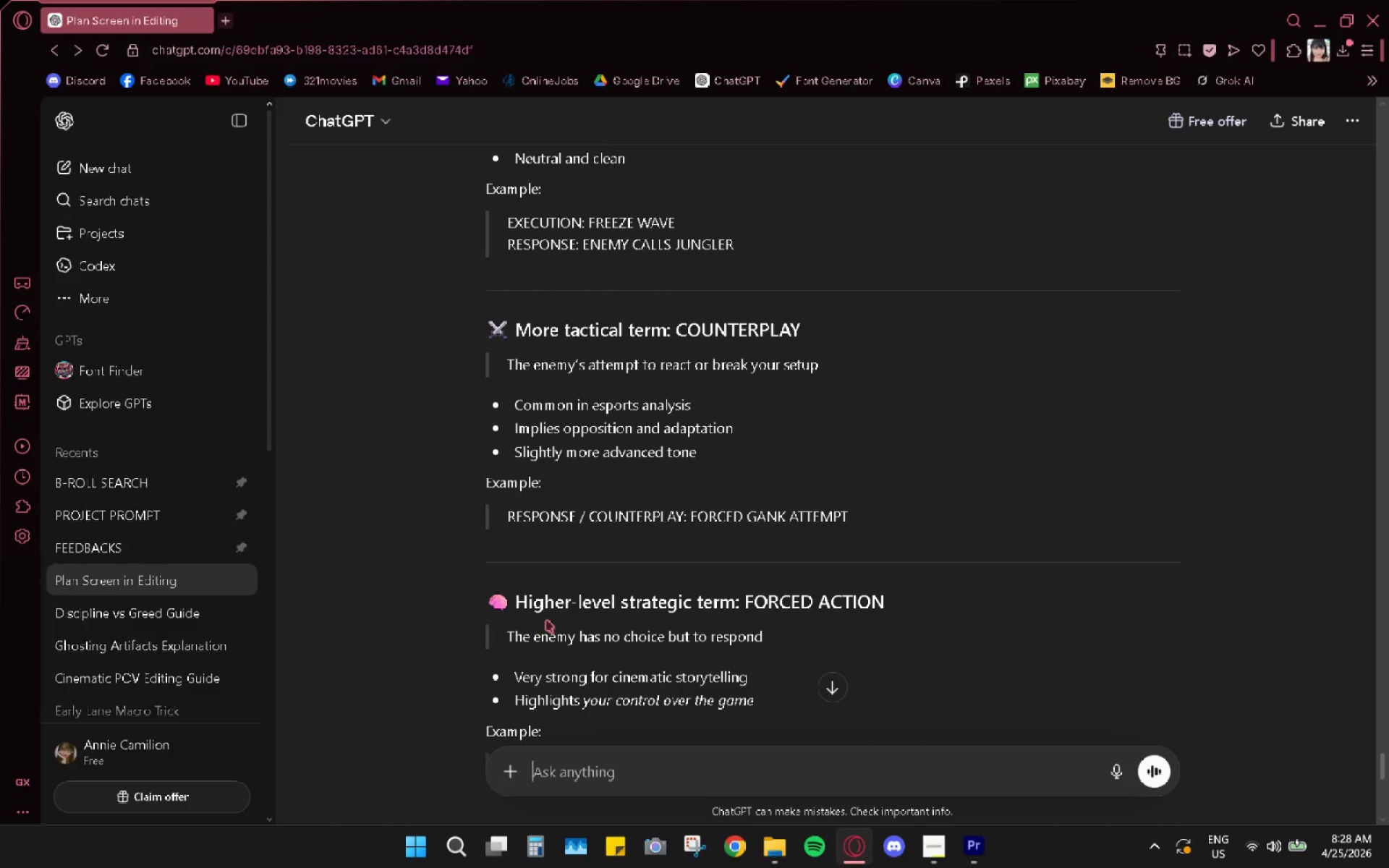 
scroll: coordinate [633, 532], scroll_direction: down, amount: 11.0
 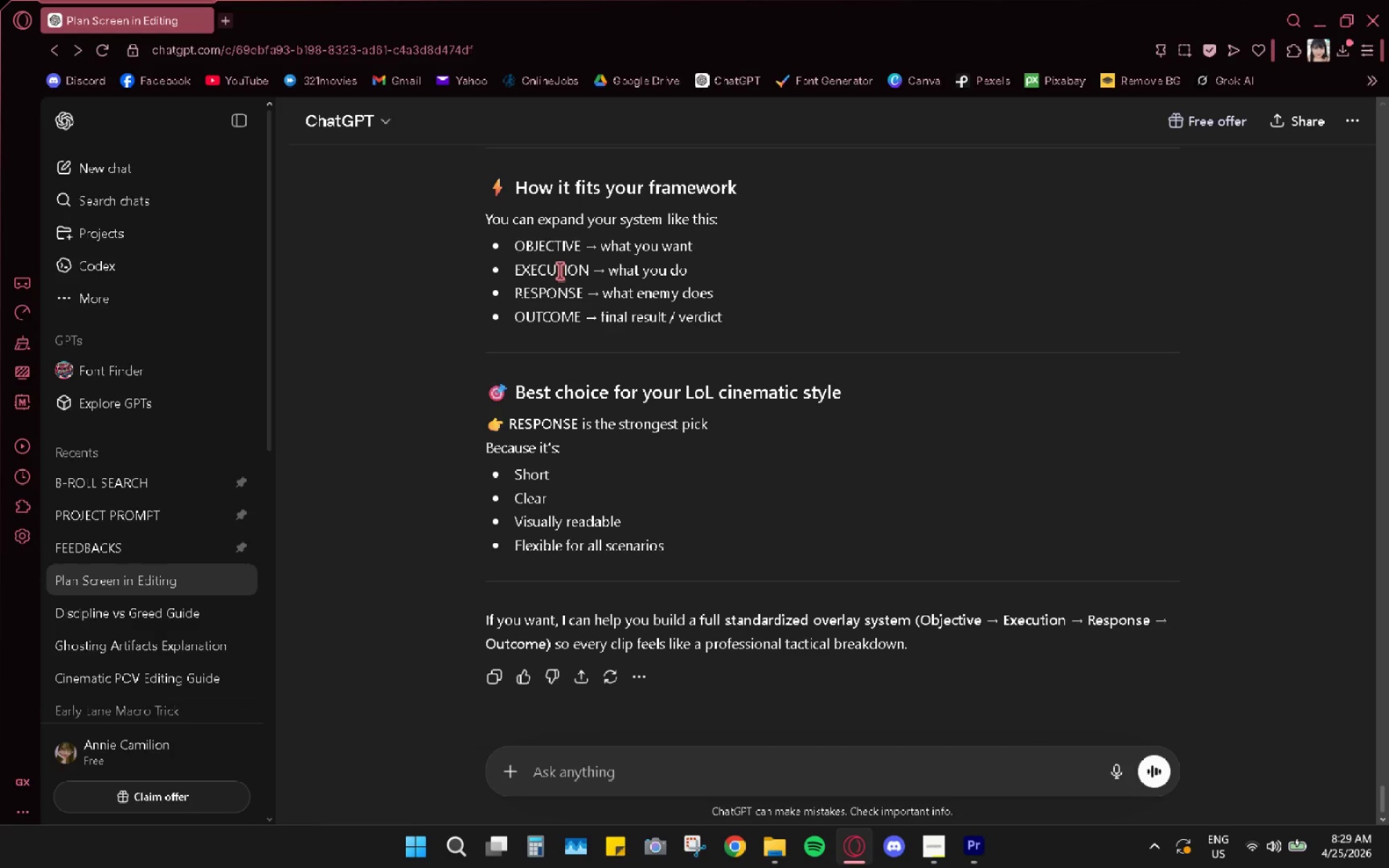 
wait(12.21)
 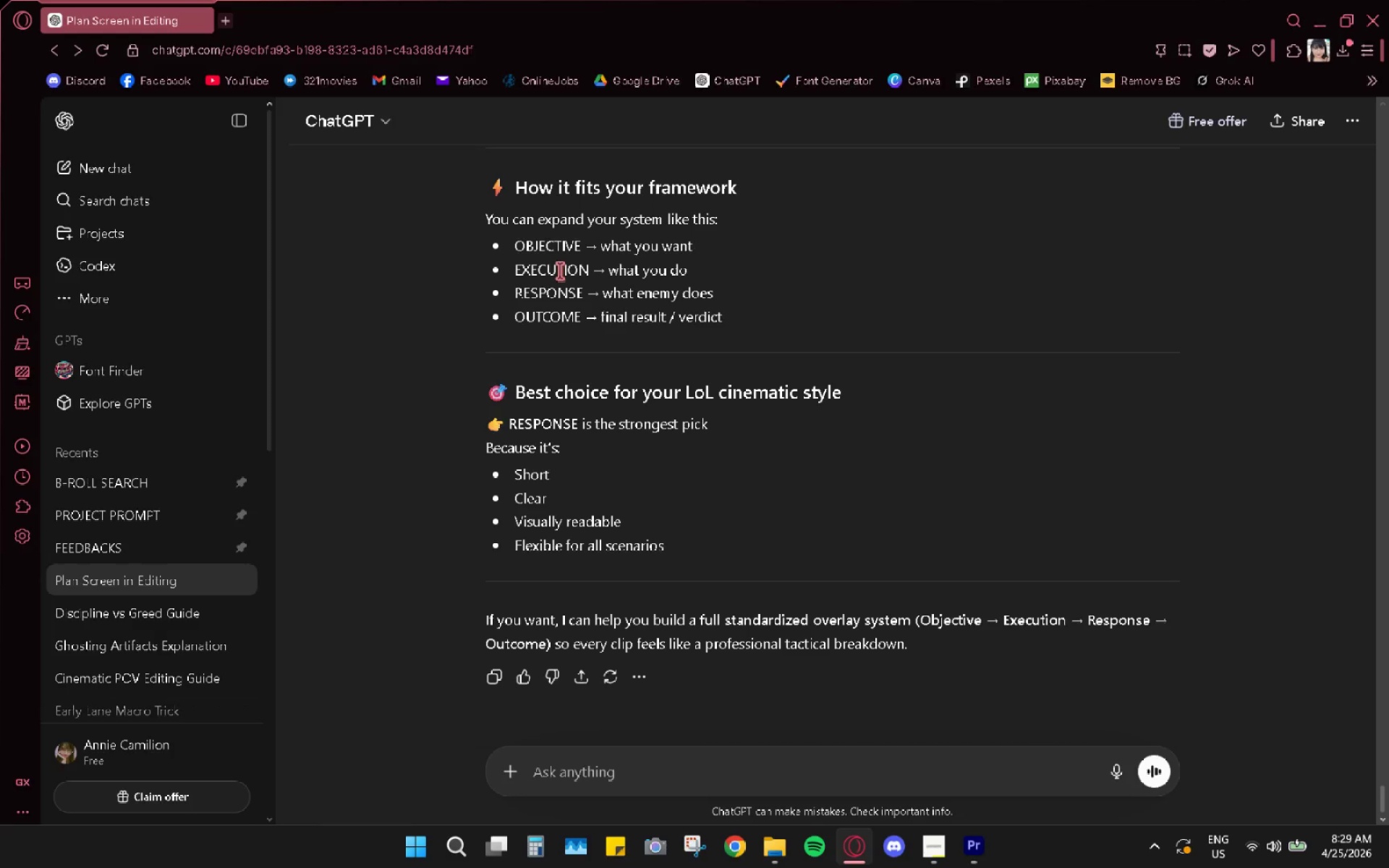 
left_click([982, 846])
 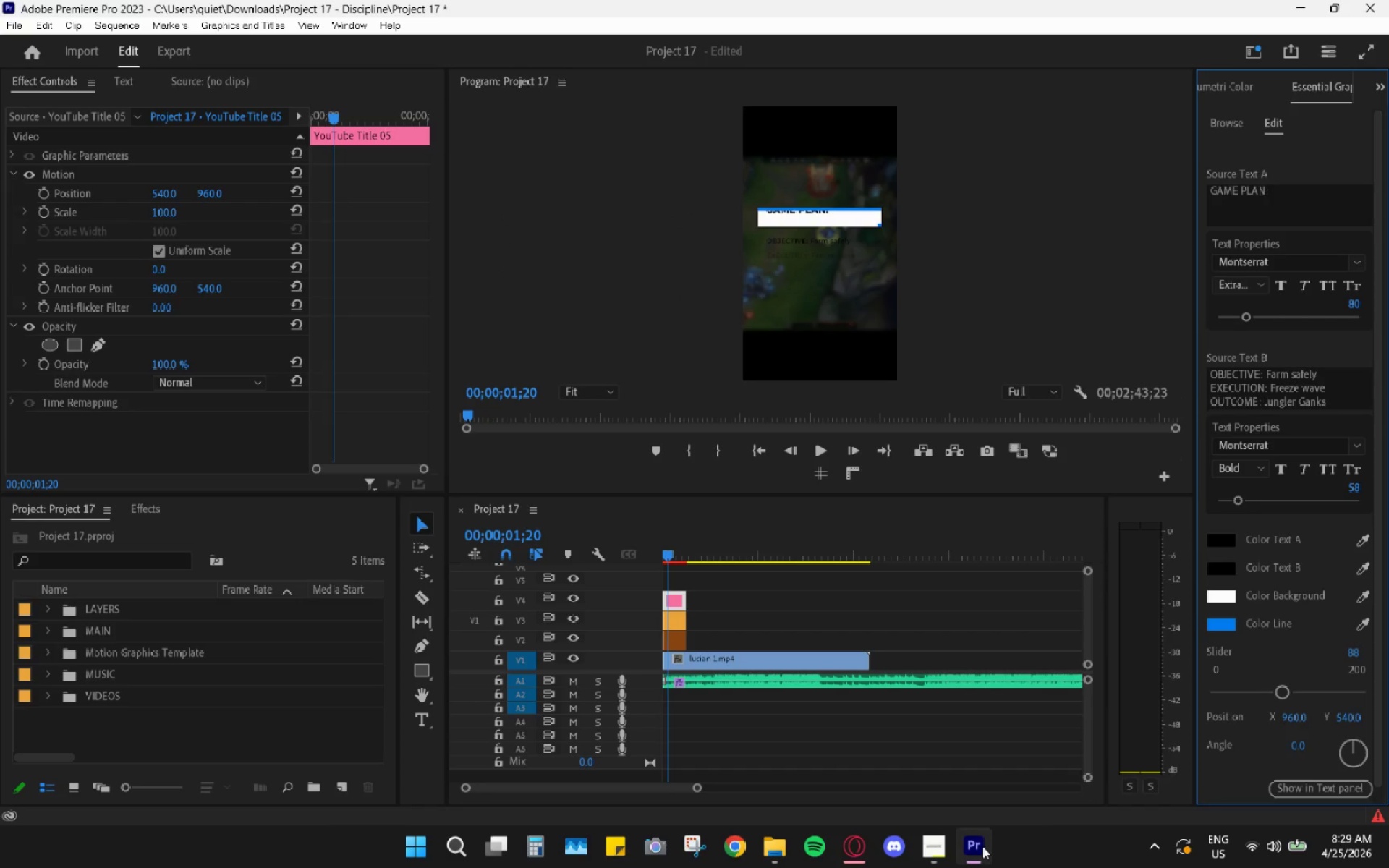 
left_click([982, 846])
 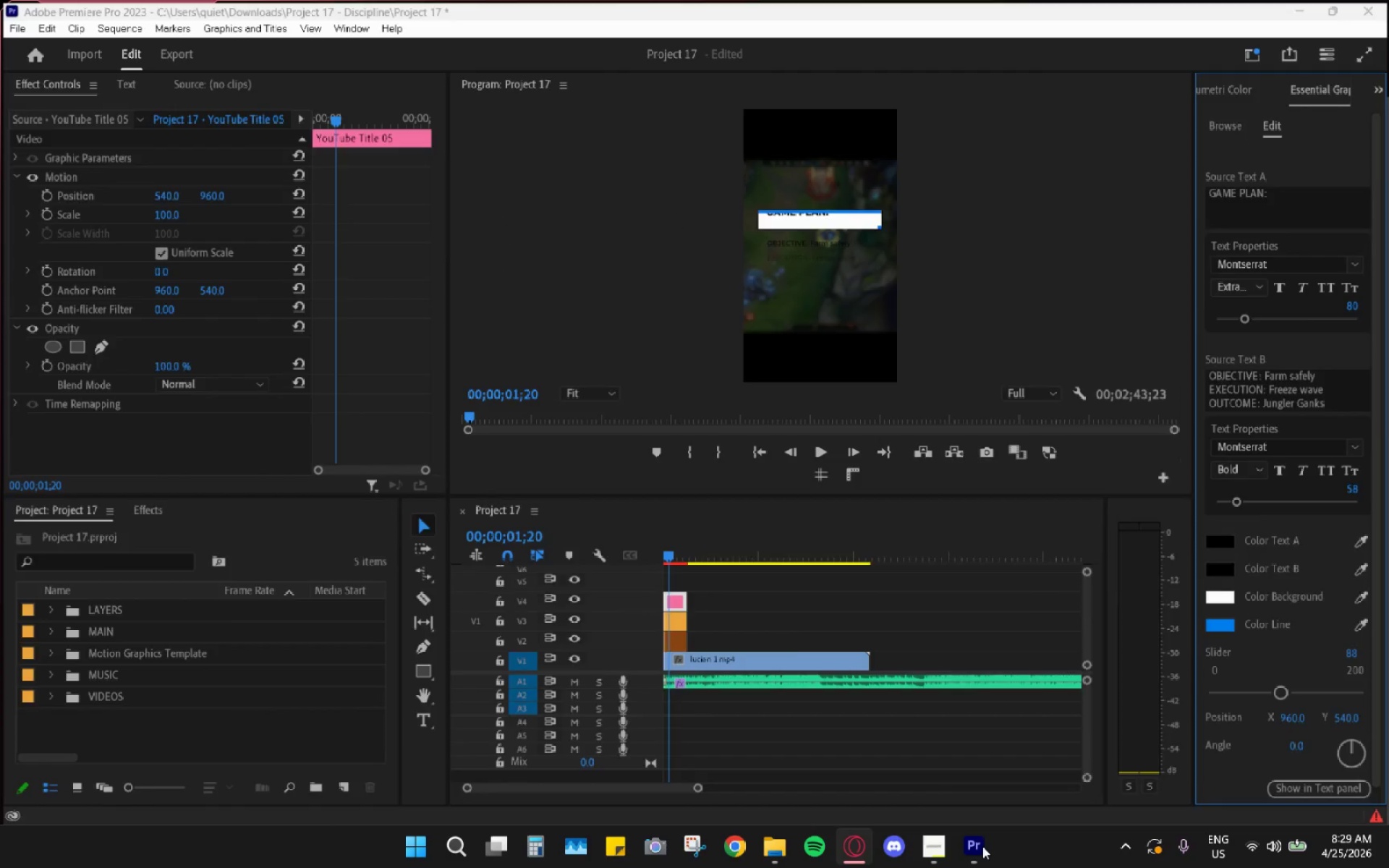 
left_click([982, 846])
 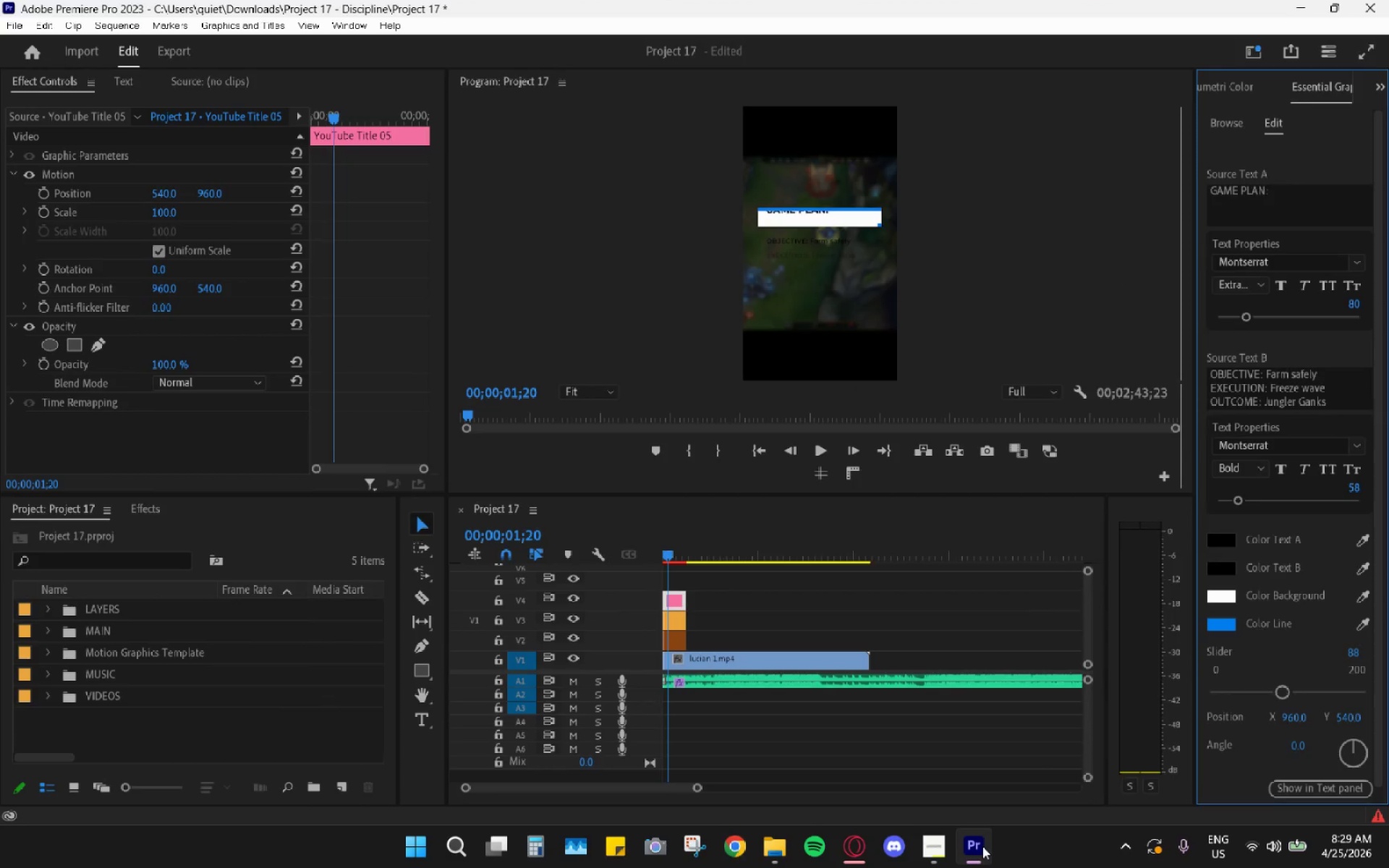 
left_click([982, 846])
 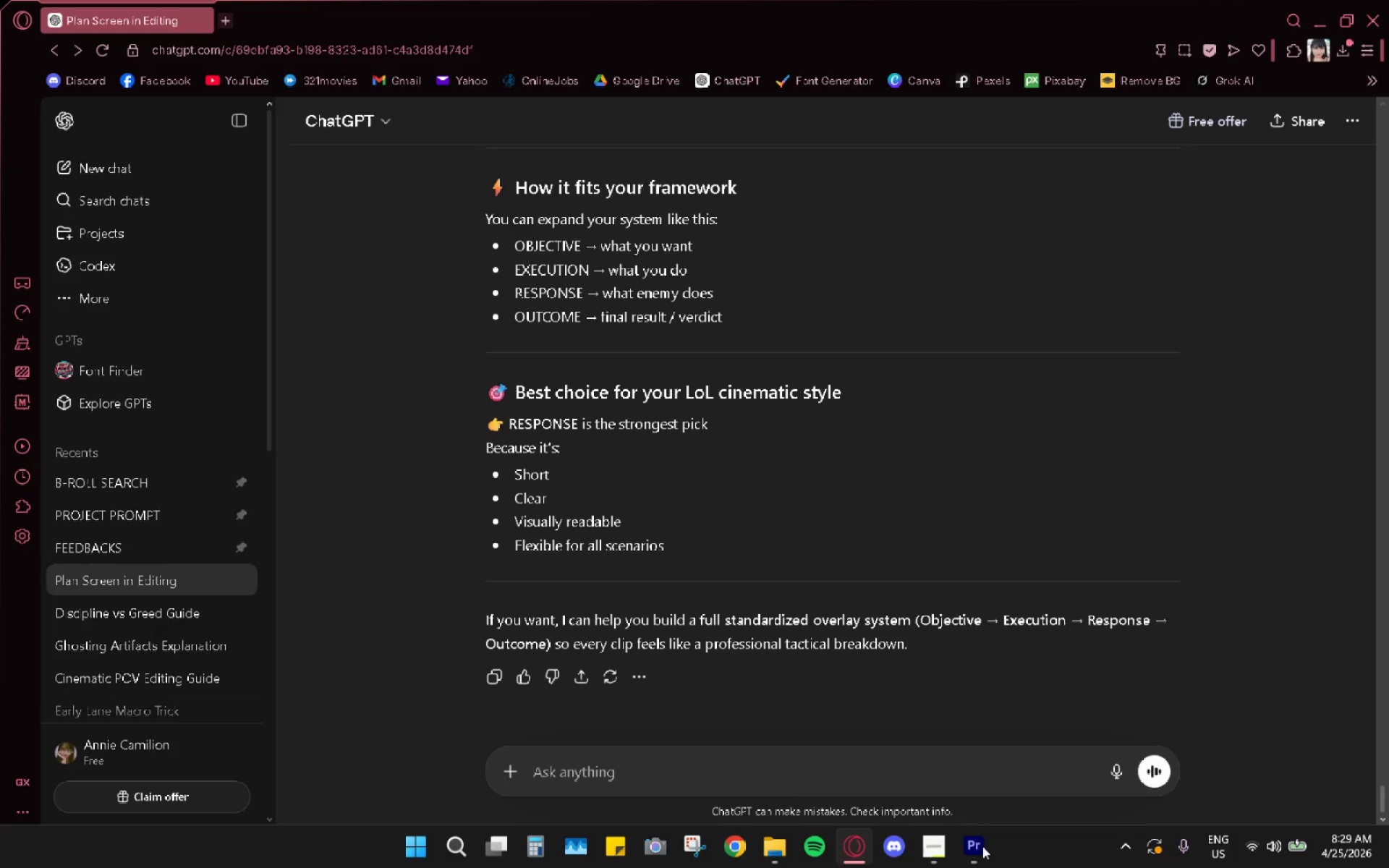 
left_click([982, 846])
 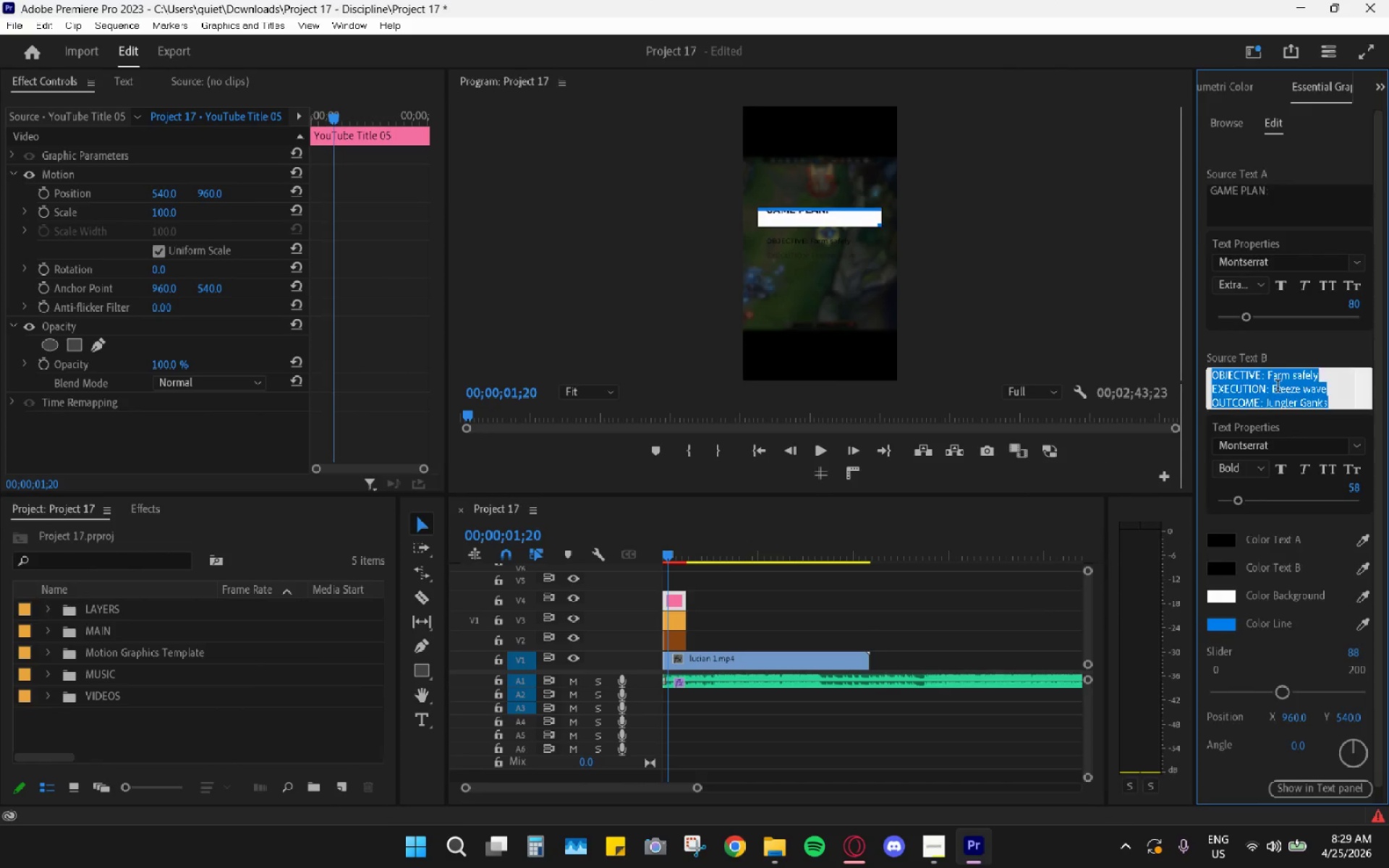 
double_click([1261, 401])
 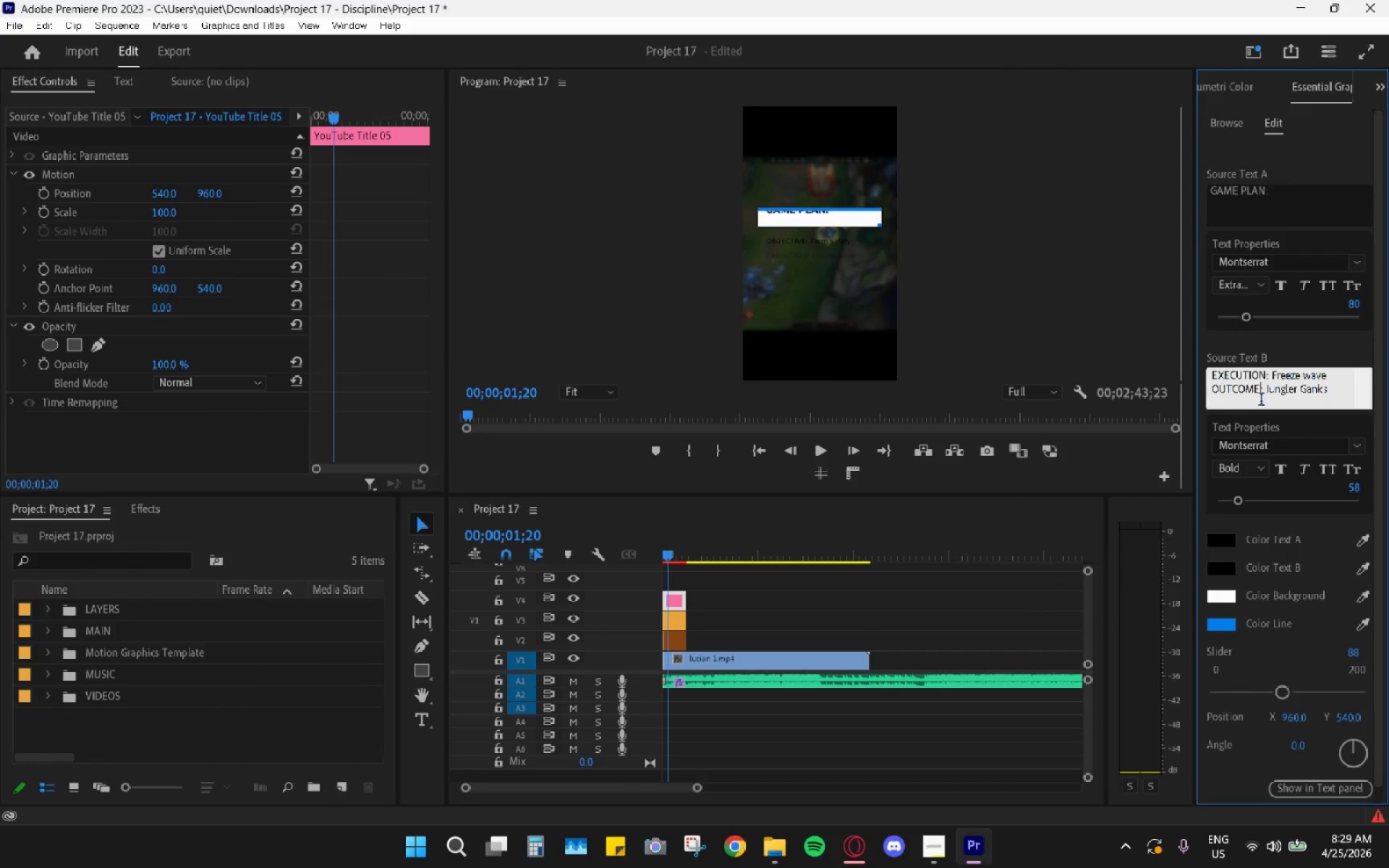 
triple_click([1261, 401])
 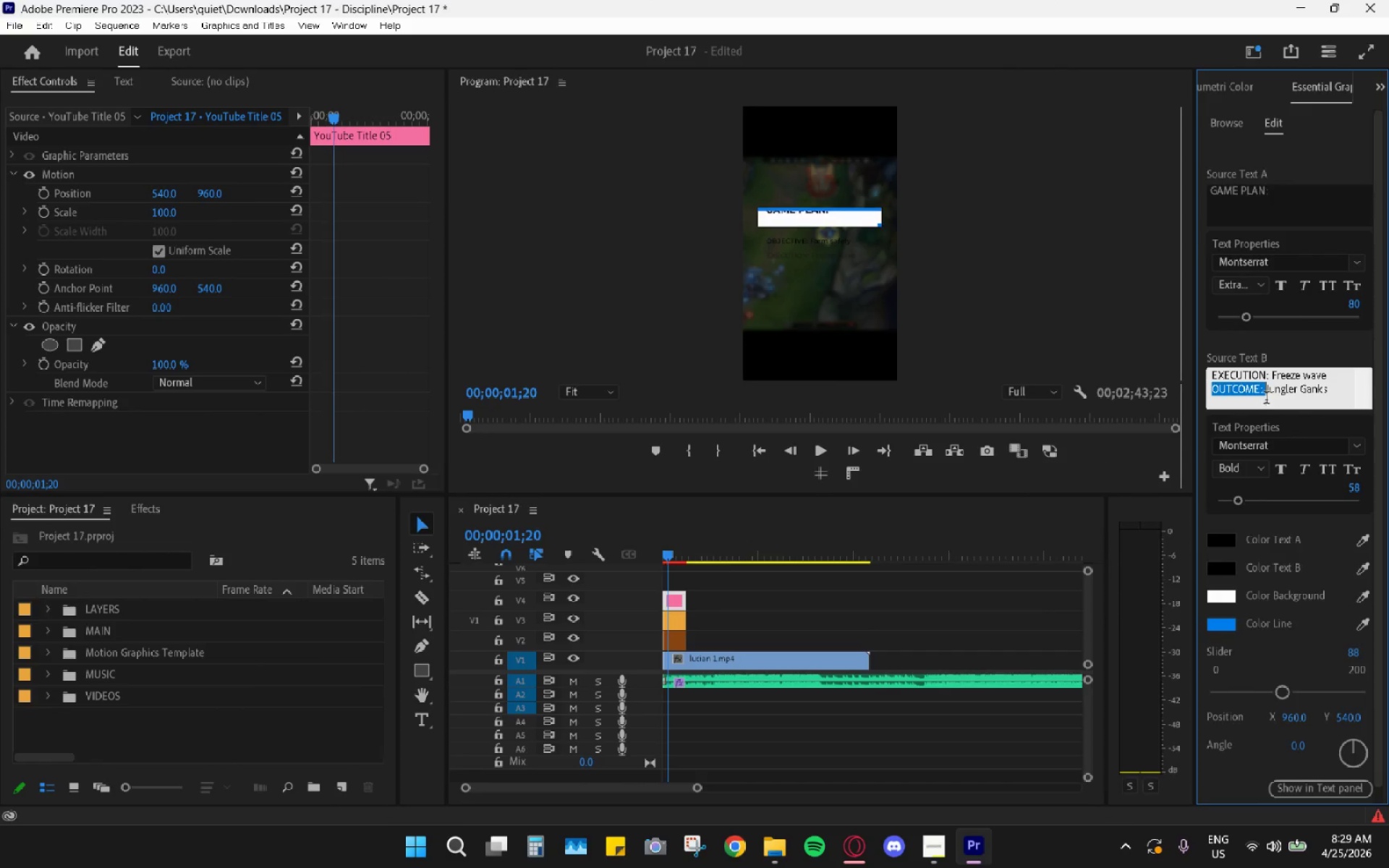 
left_click([1267, 397])
 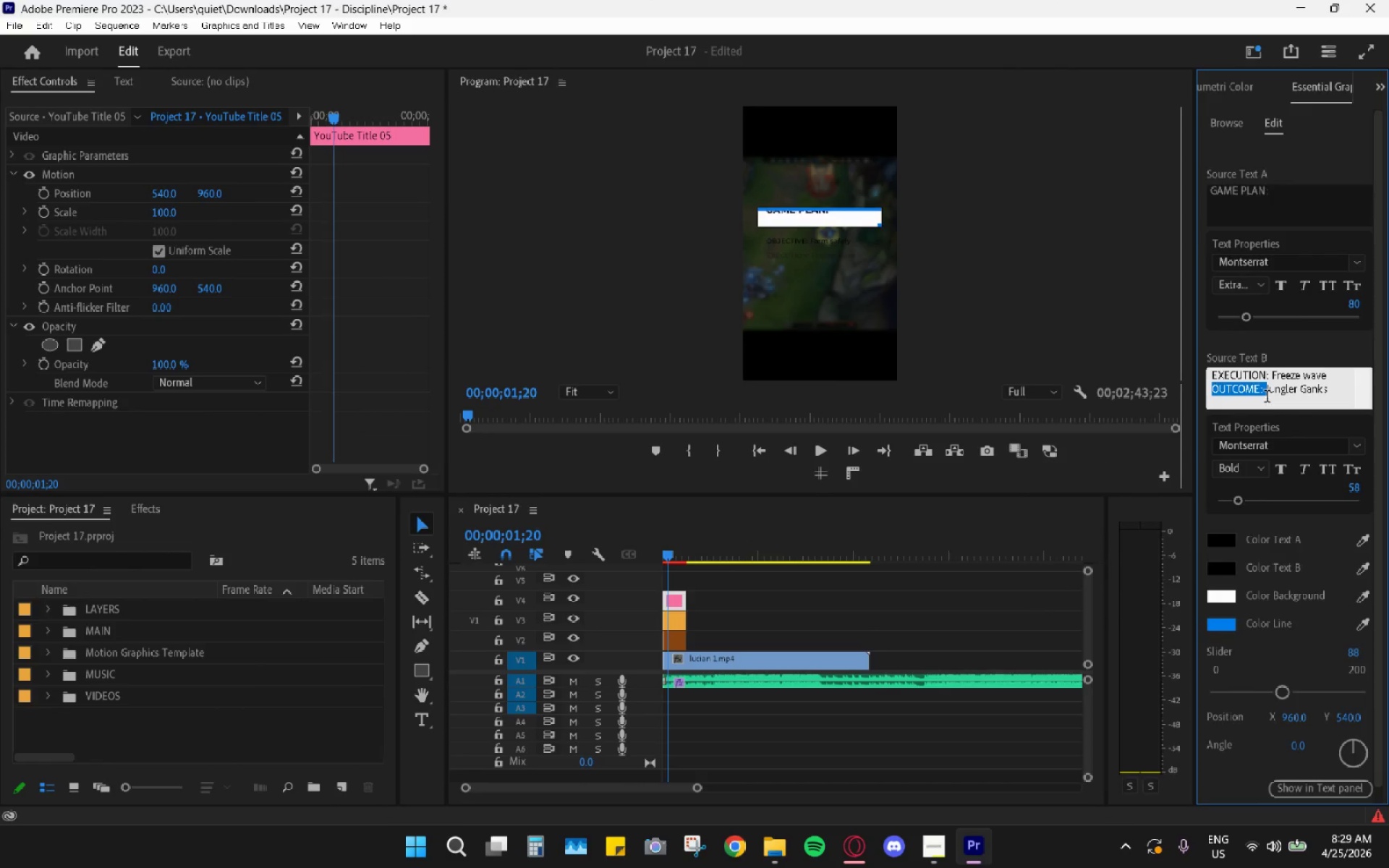 
triple_click([1267, 398])
 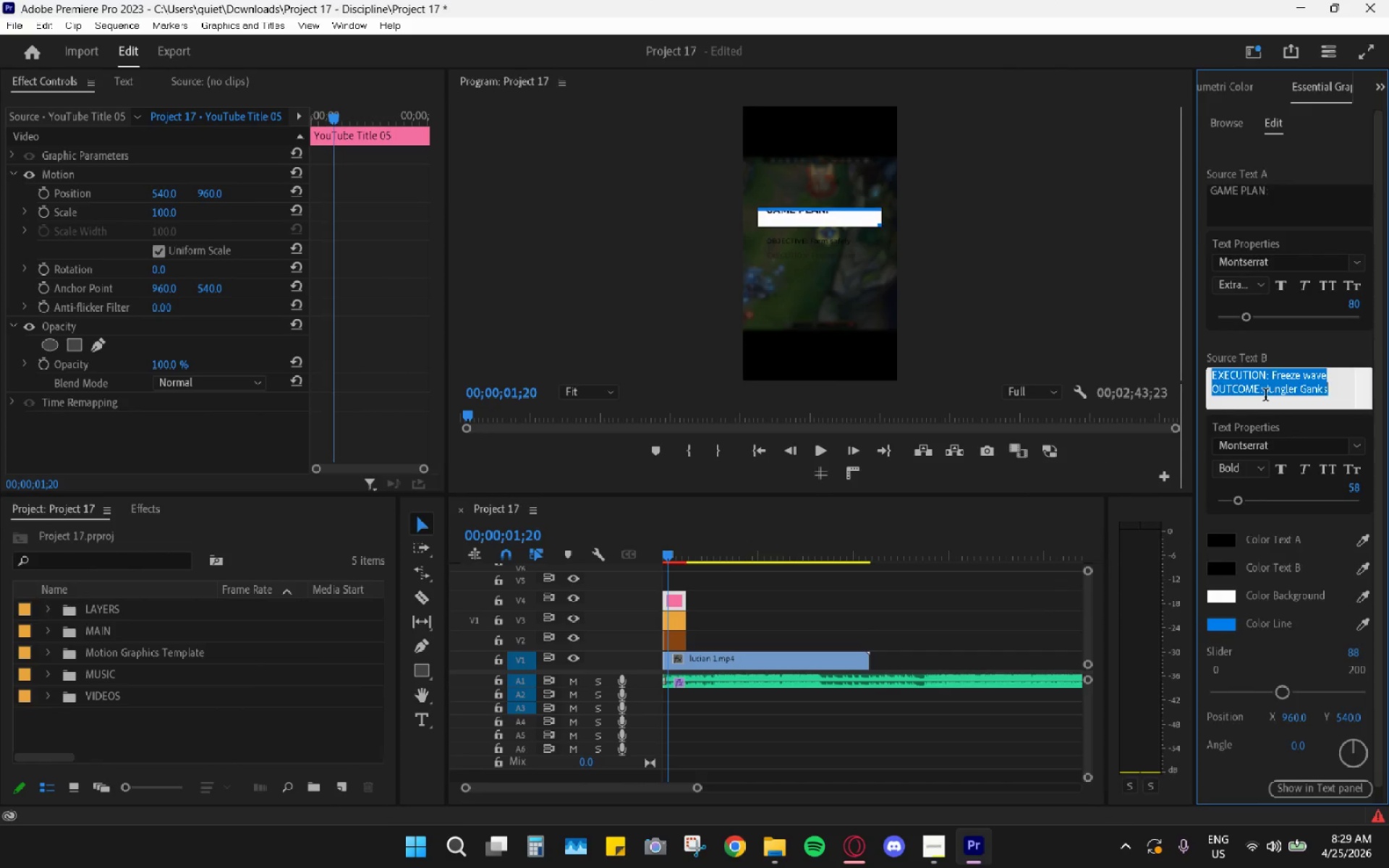 
double_click([1265, 396])
 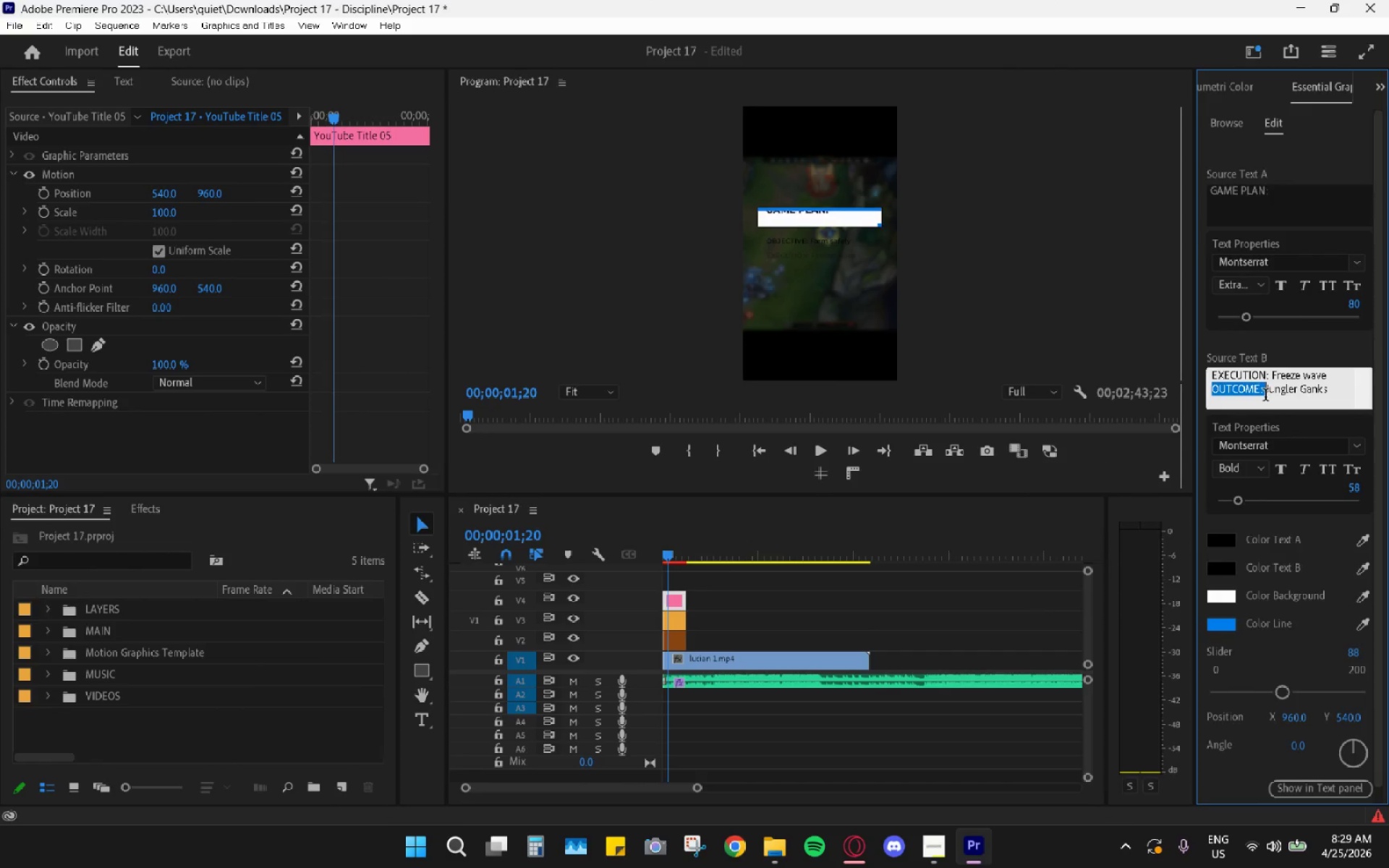 
triple_click([1265, 396])
 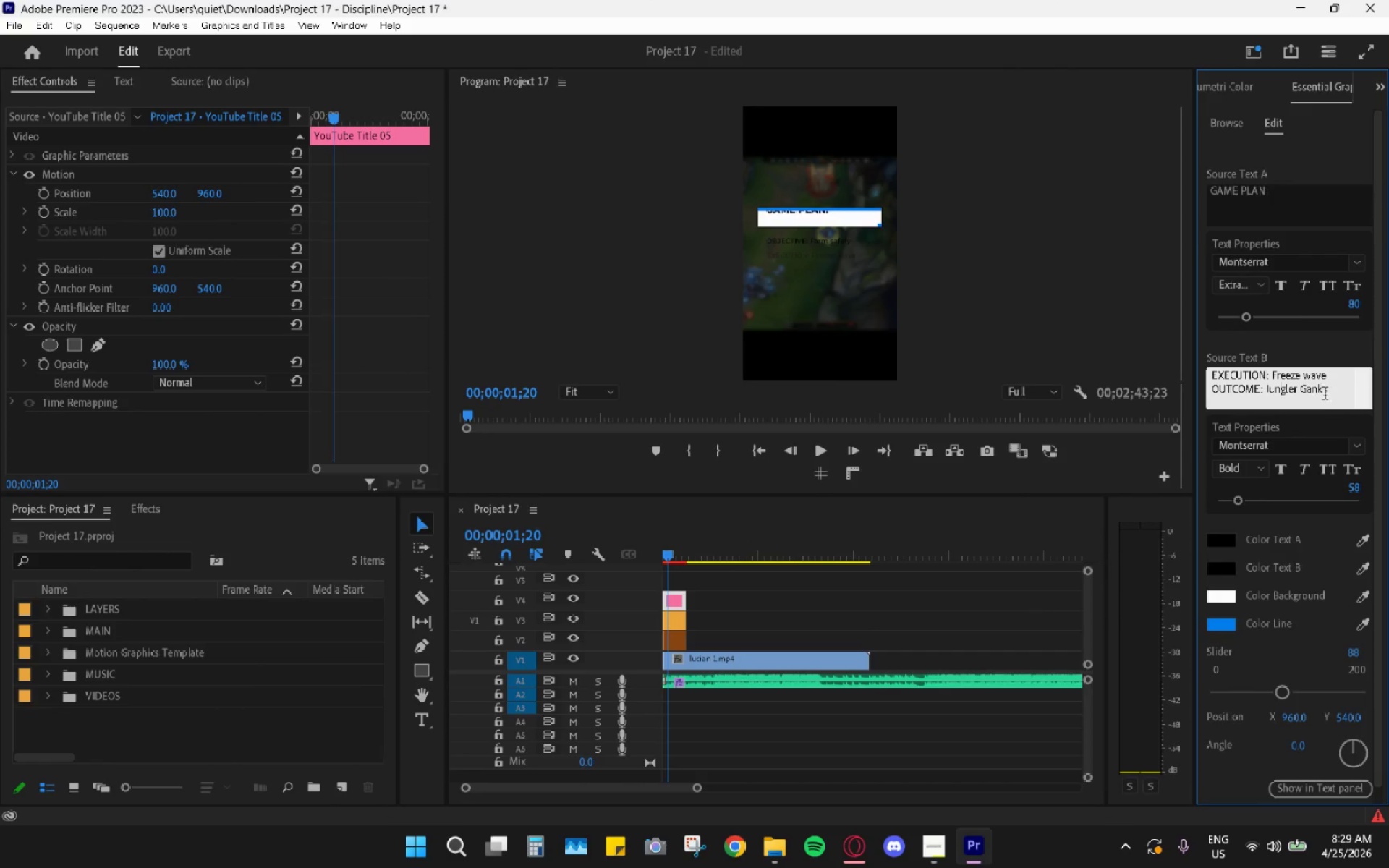 
left_click_drag(start_coordinate=[1343, 389], to_coordinate=[1210, 412])
 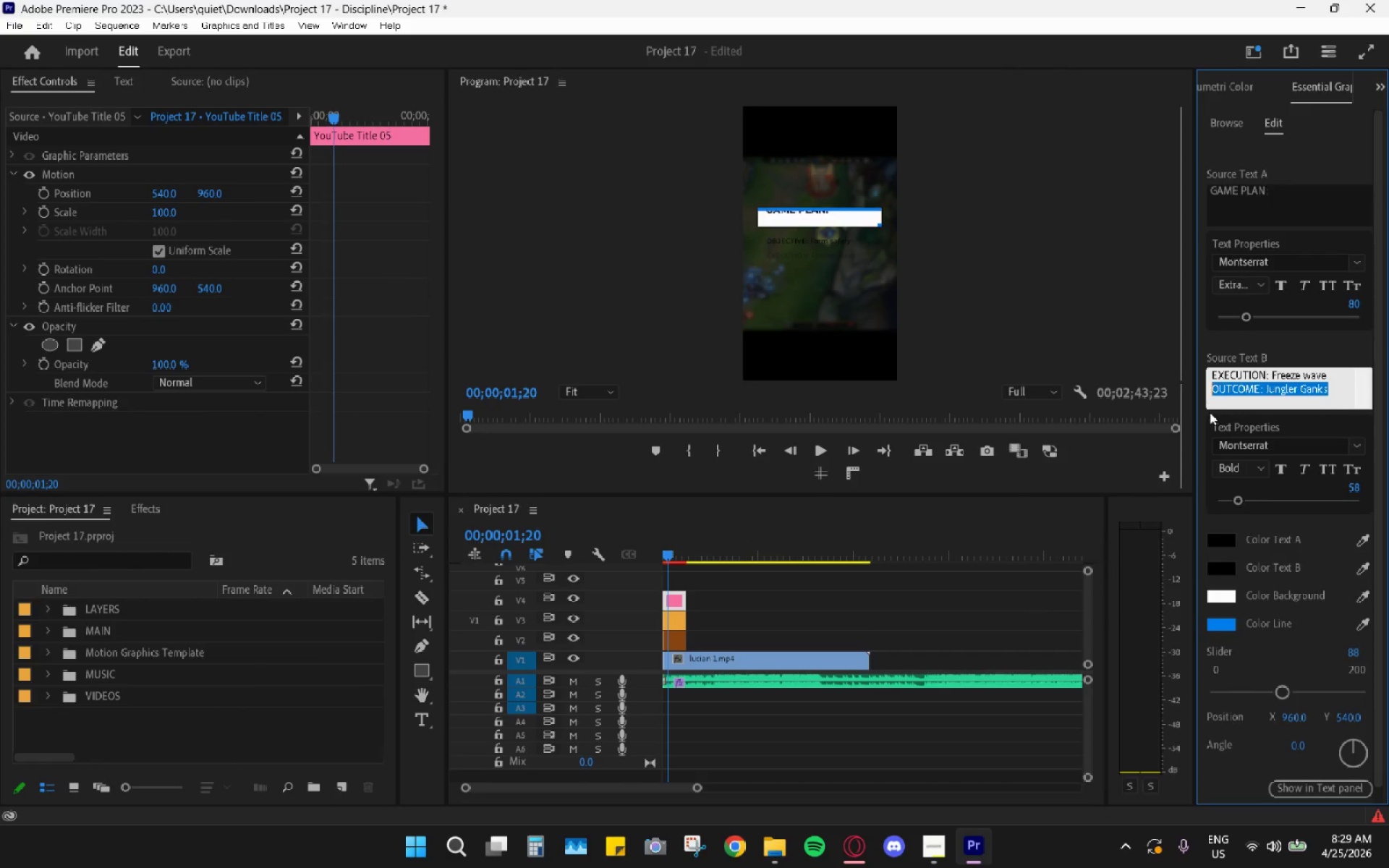 
key(Backspace)
 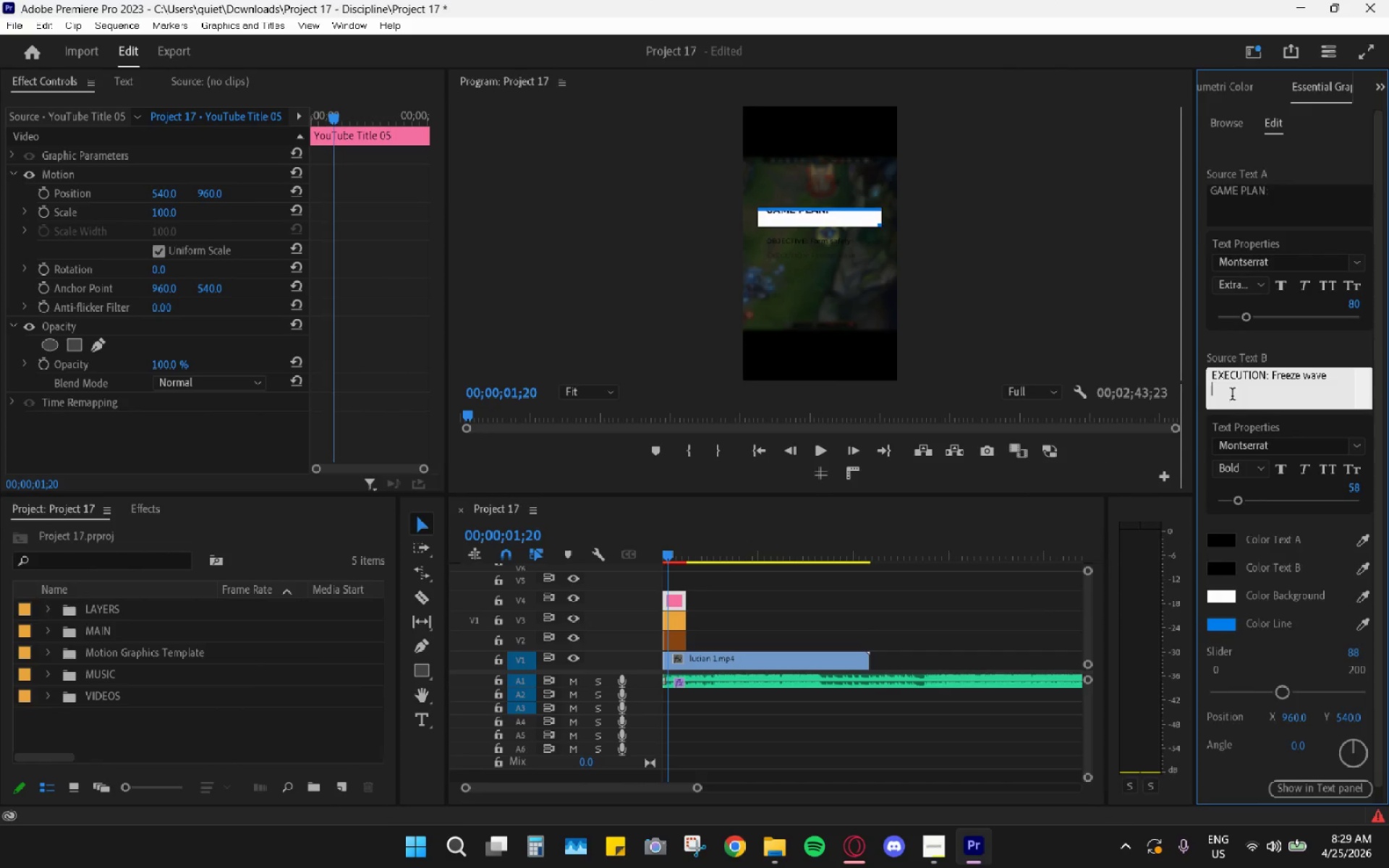 
key(Backspace)
 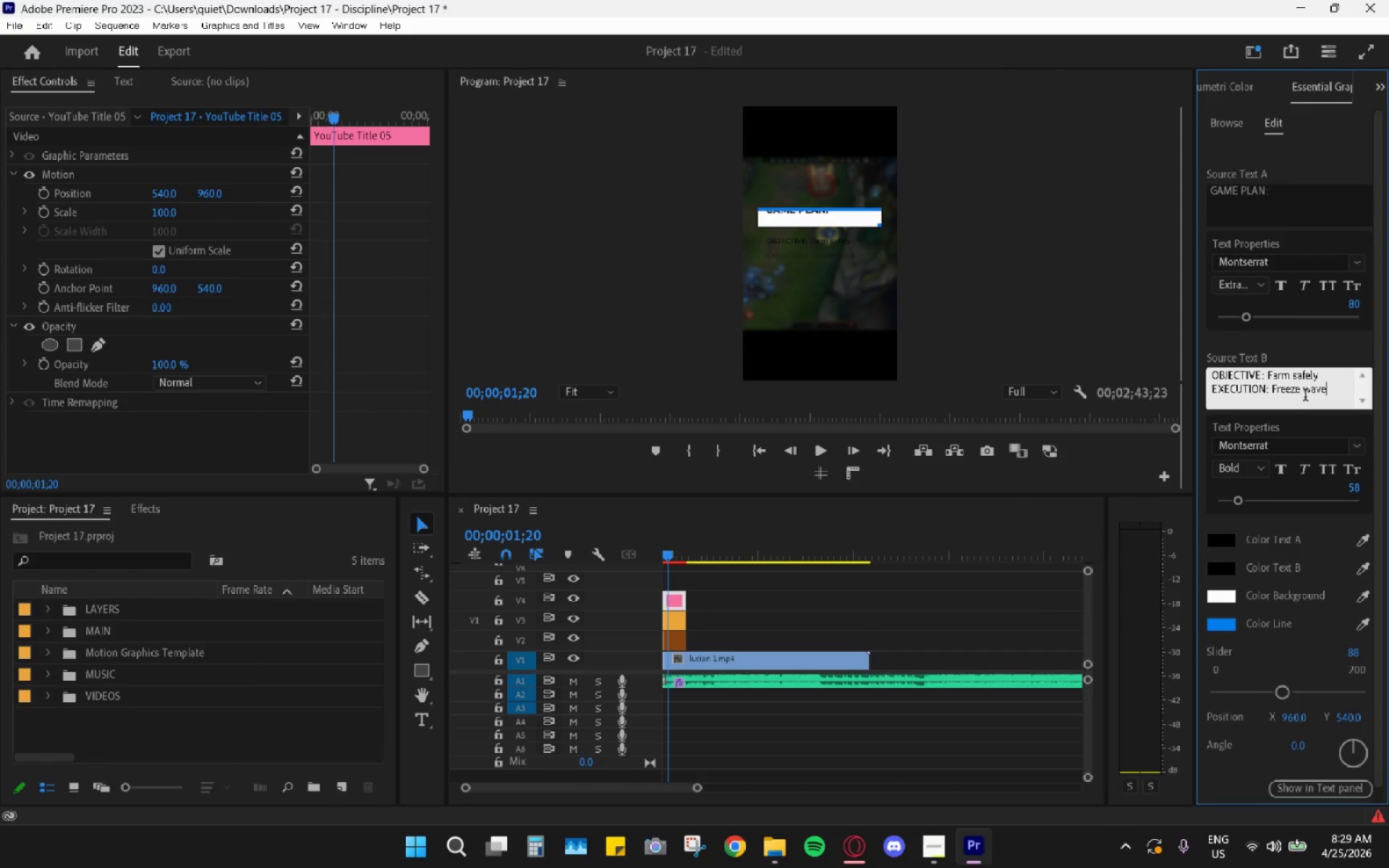 
key(Alt+AltLeft)
 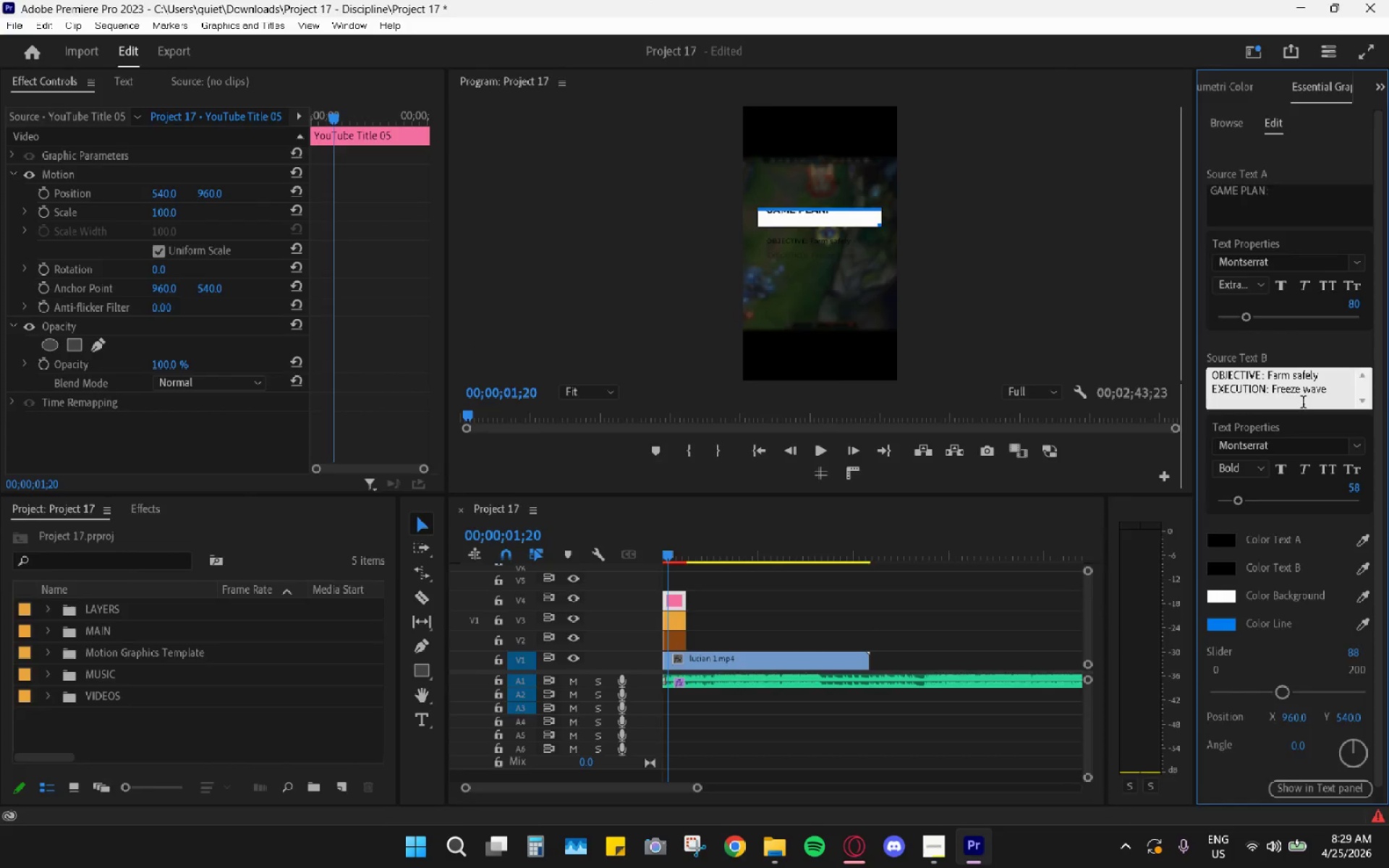 
key(Alt+Tab)
 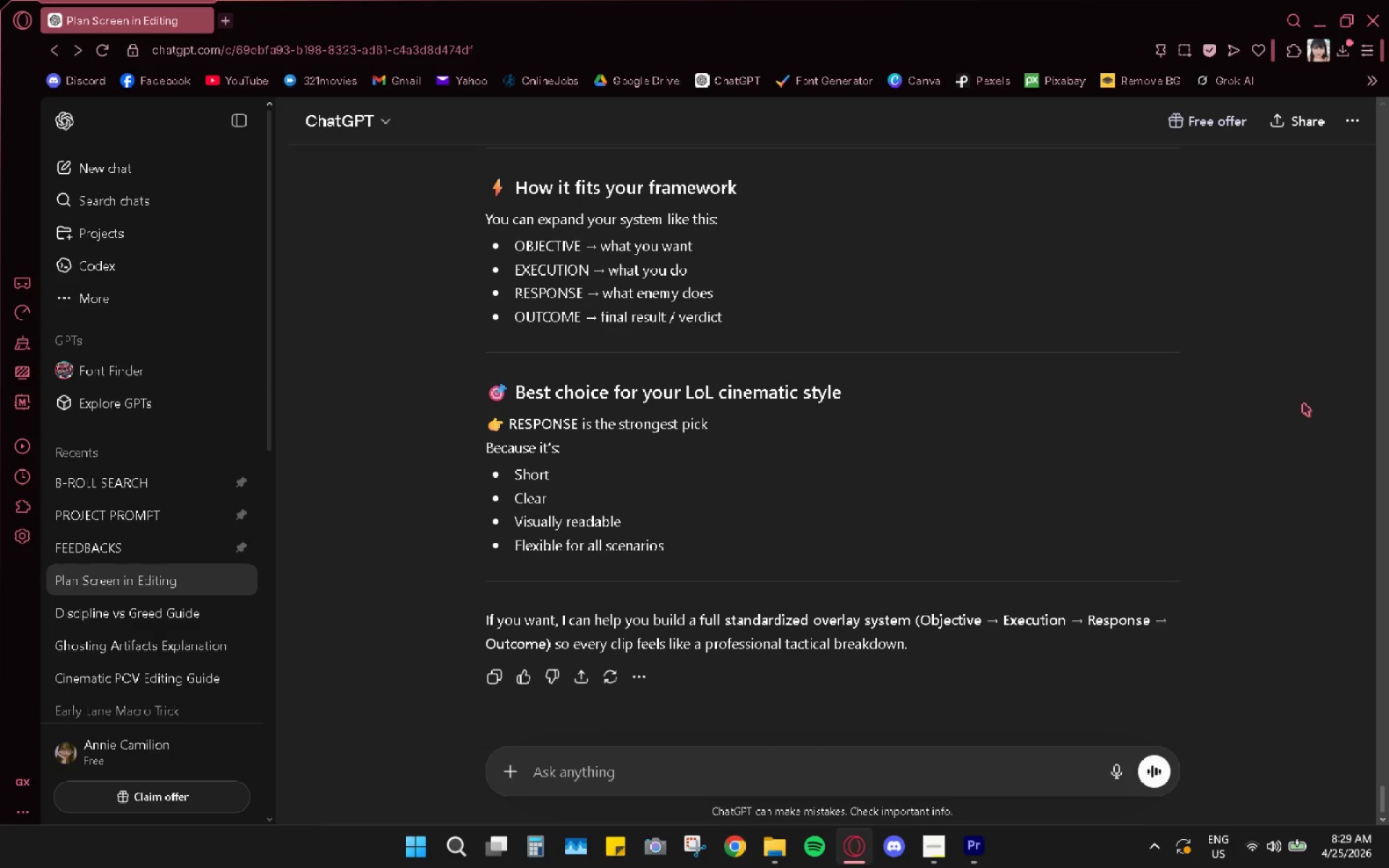 
key(Alt+AltLeft)
 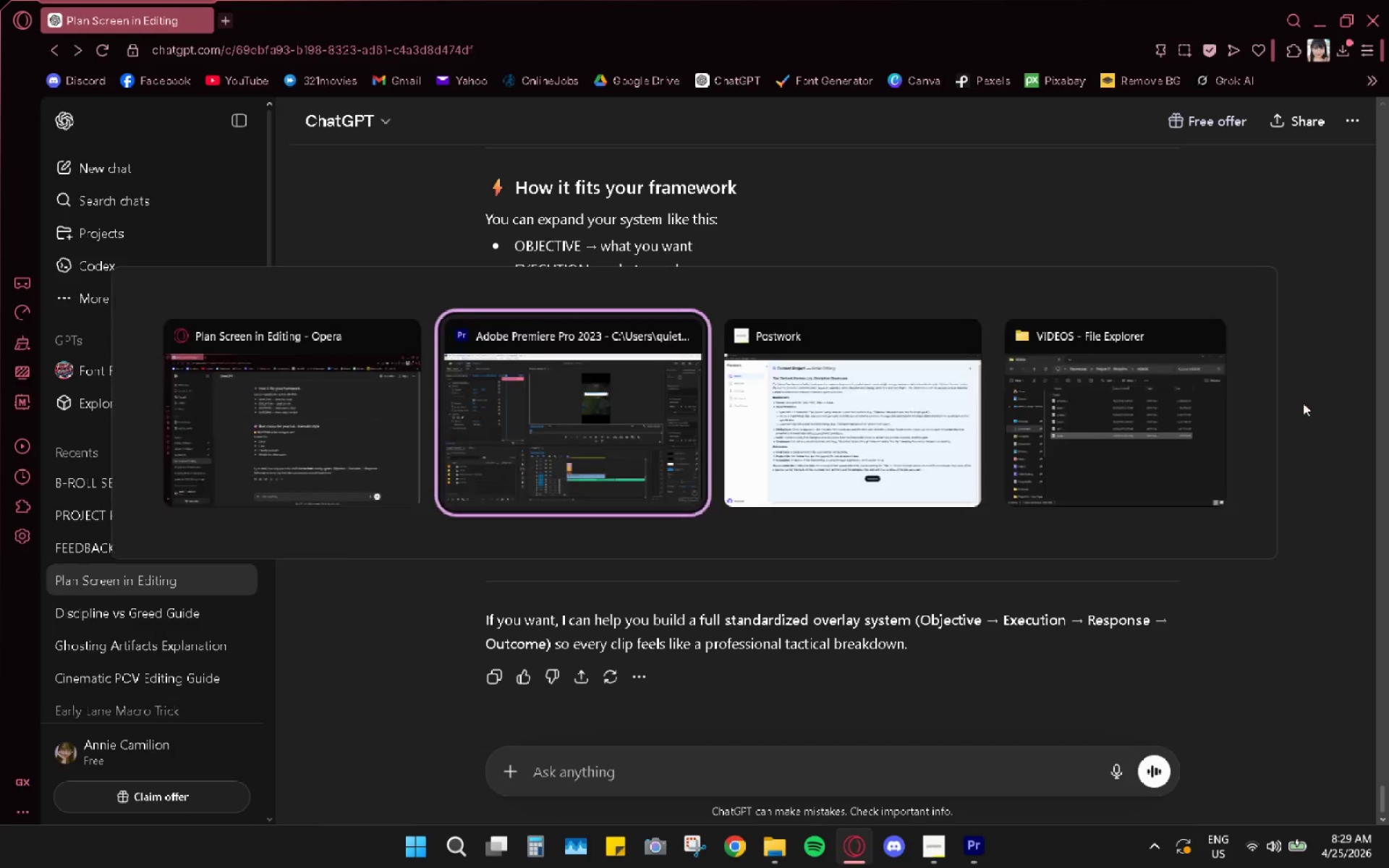 
key(Alt+Tab)
 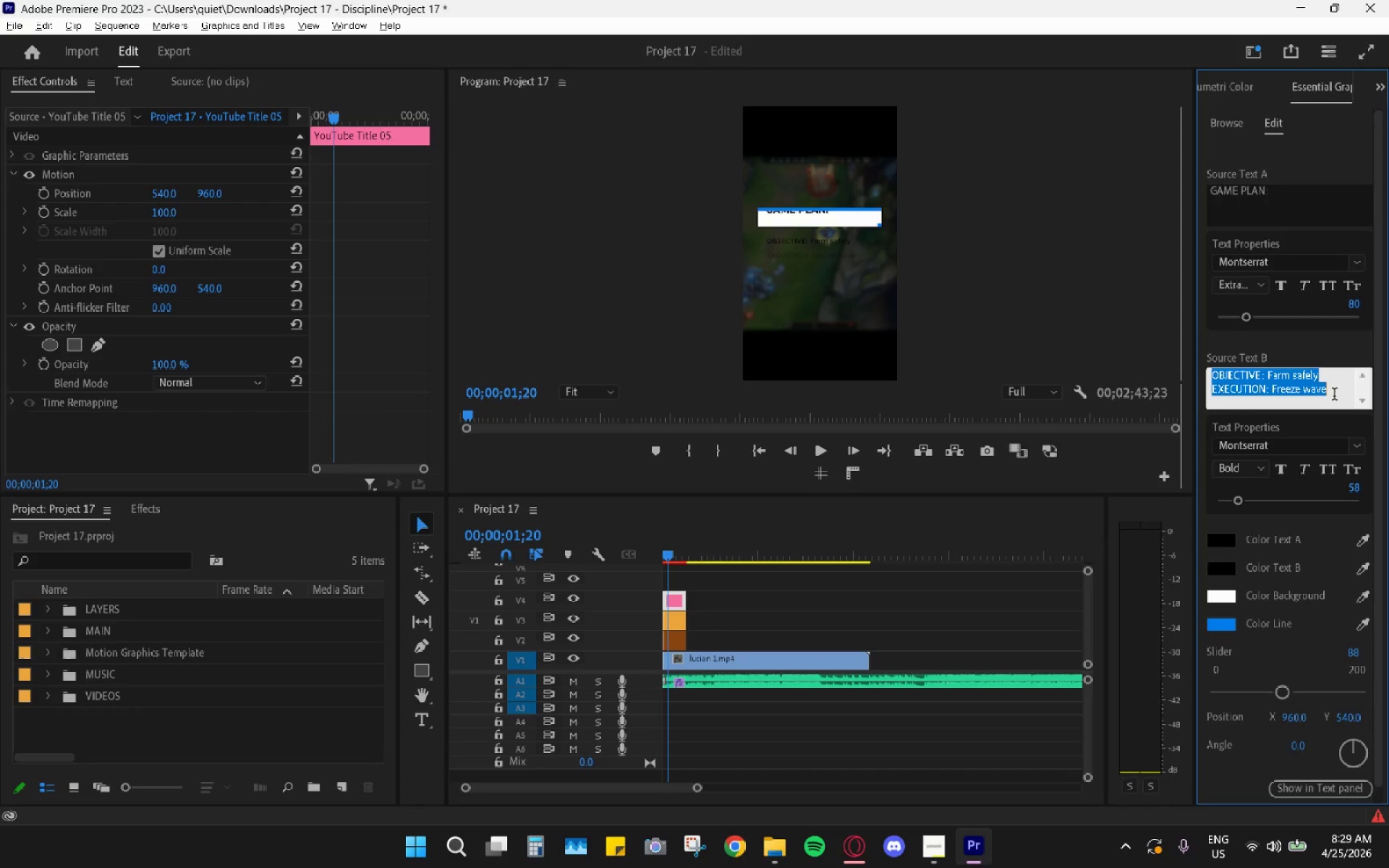 
double_click([1334, 393])
 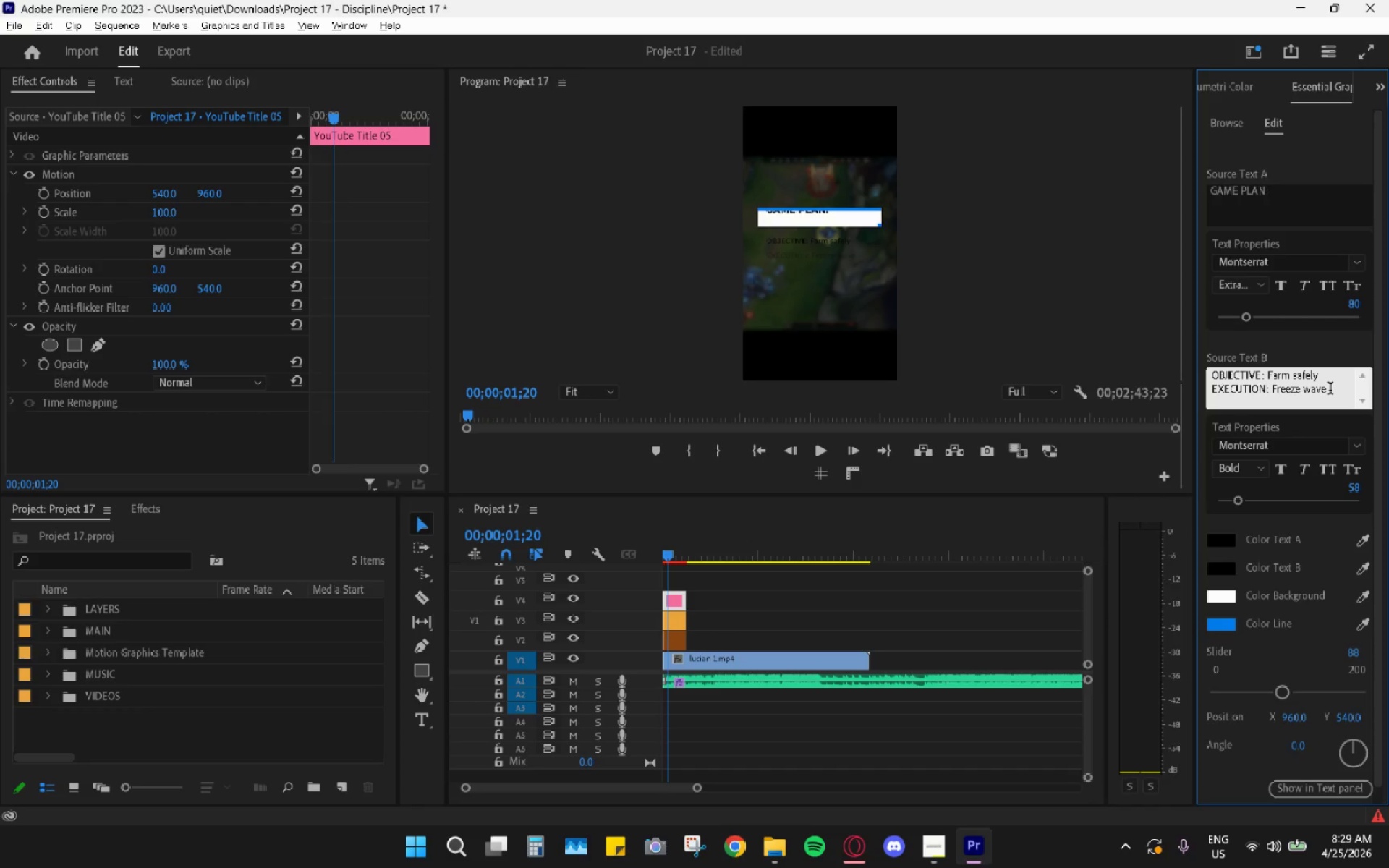 
key(Enter)
 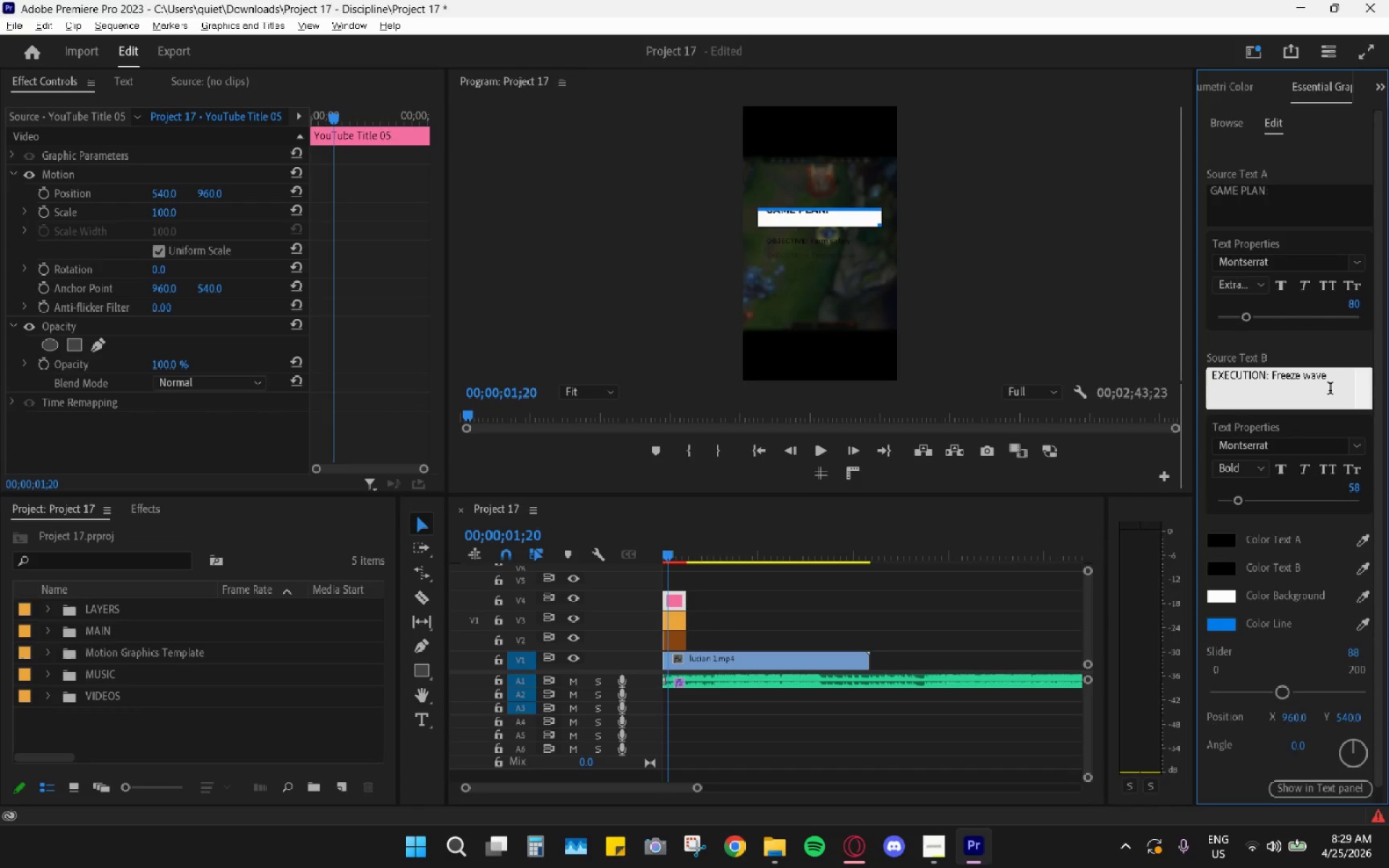 
type(RS)
key(Backspace)
type(ESPONSE: )
 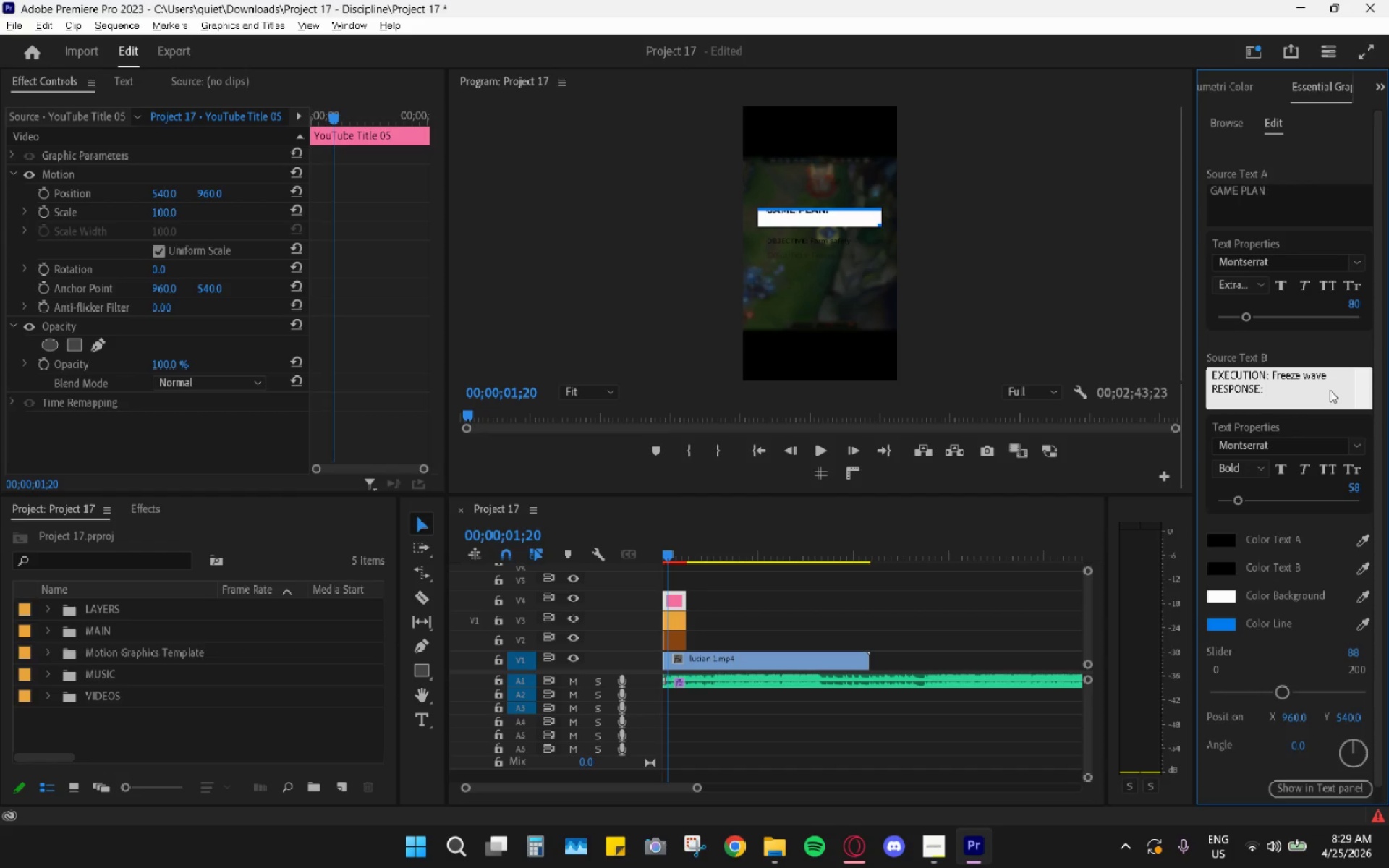 
scroll: coordinate [1248, 389], scroll_direction: up, amount: 1.0
 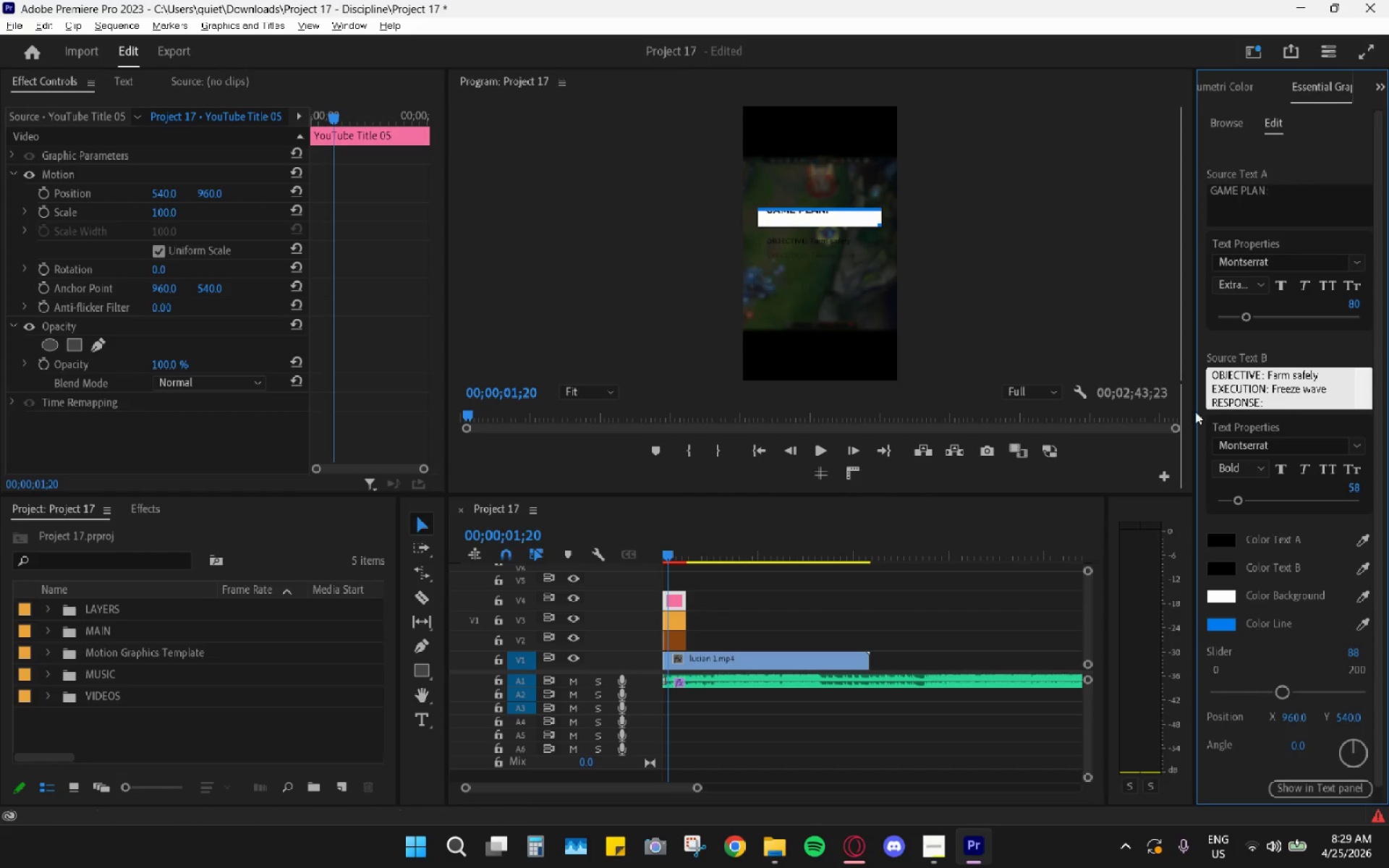 
double_click([1338, 375])
 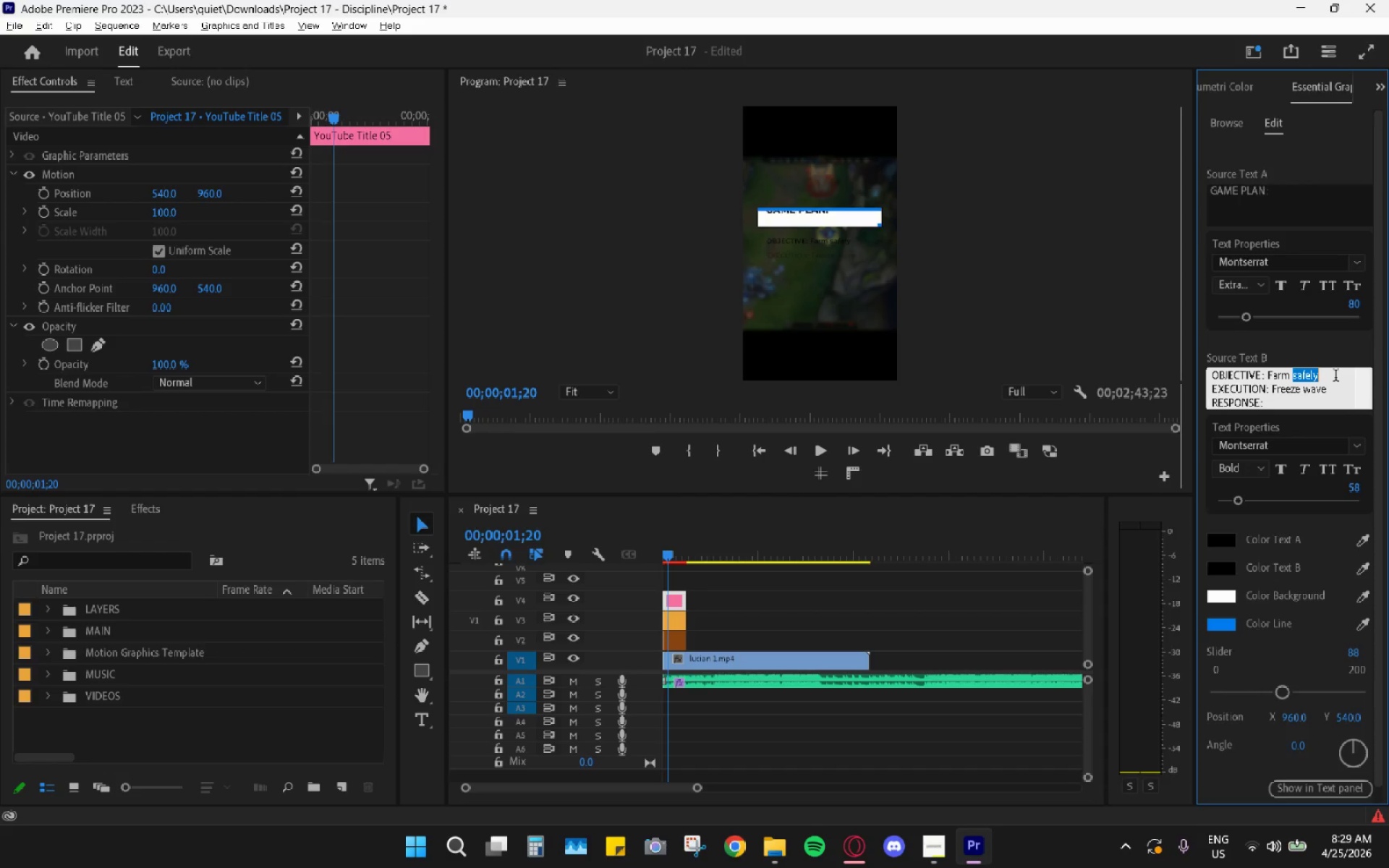 
wait(12.05)
 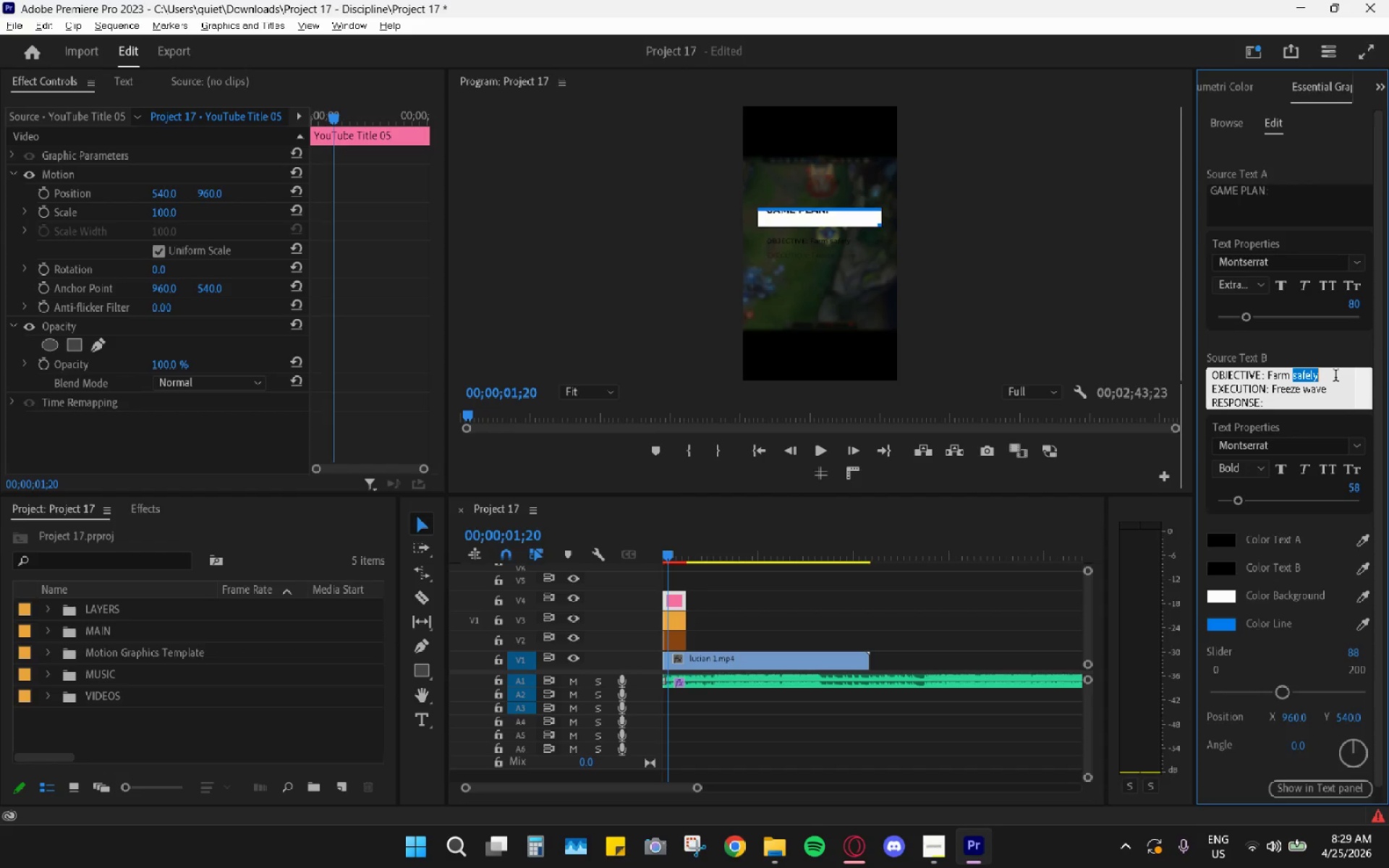 
left_click([942, 847])